 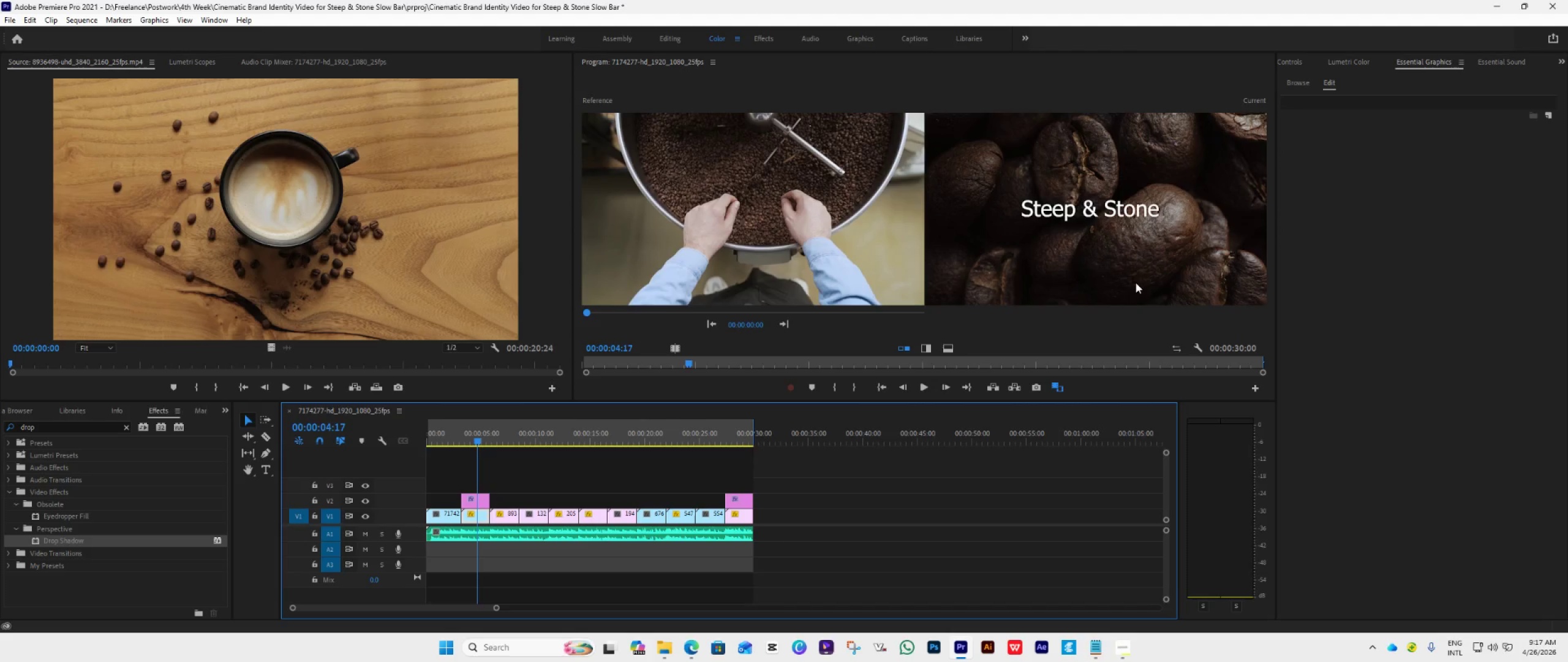 
left_click([195, 64])
 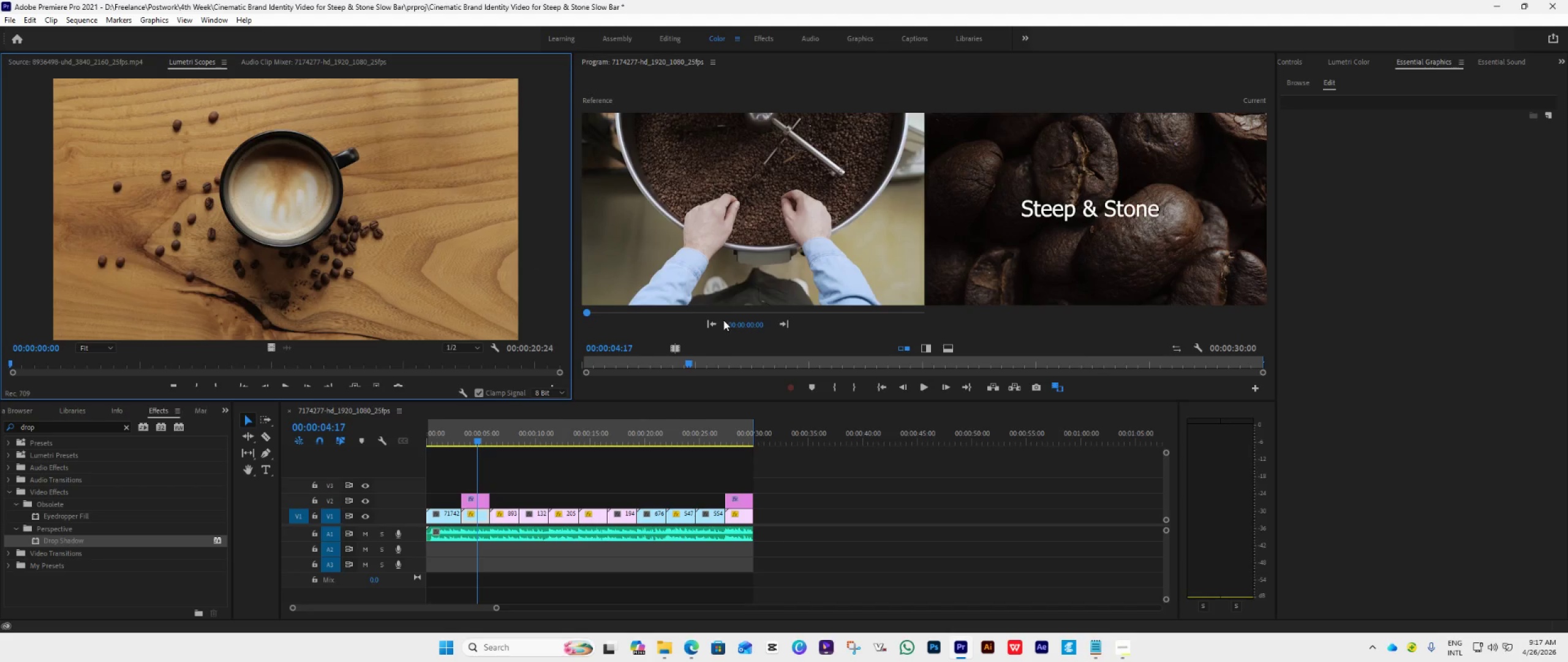 
left_click_drag(start_coordinate=[589, 312], to_coordinate=[638, 330])
 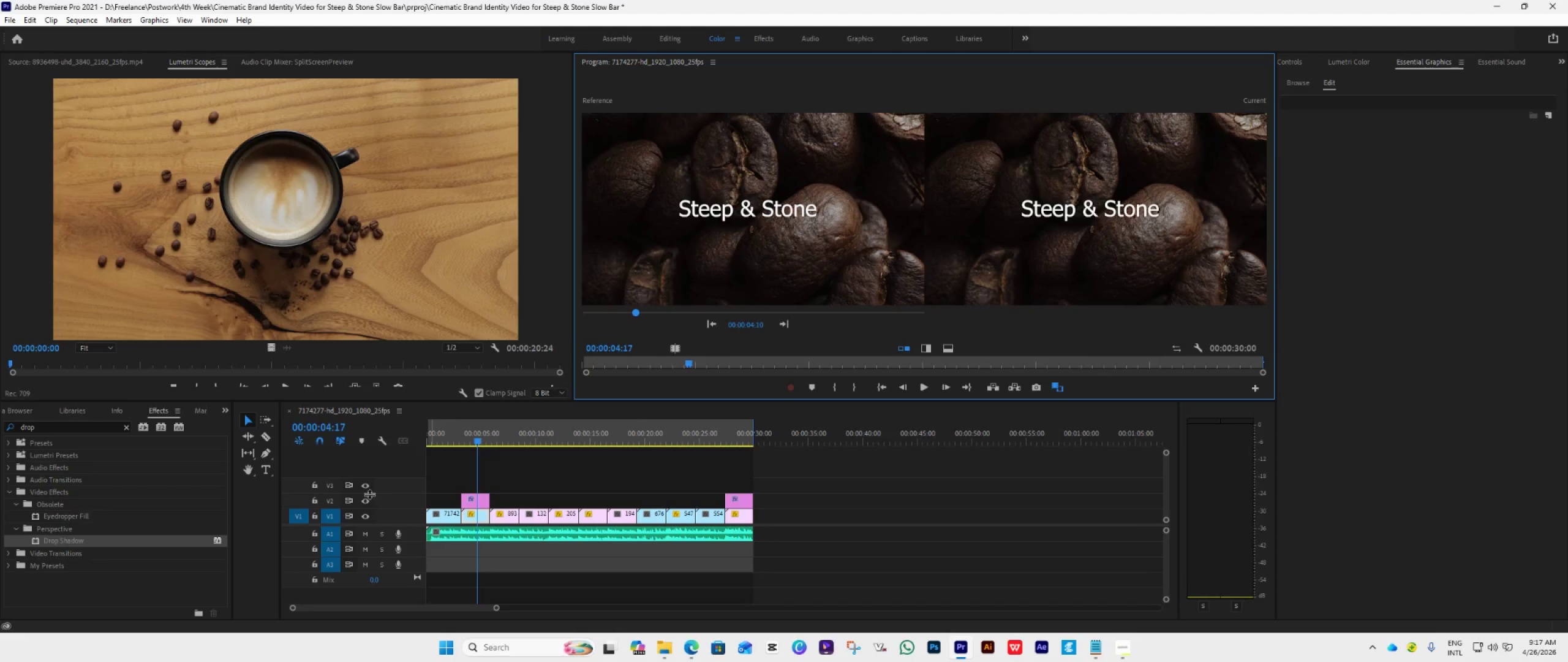 
left_click([367, 503])
 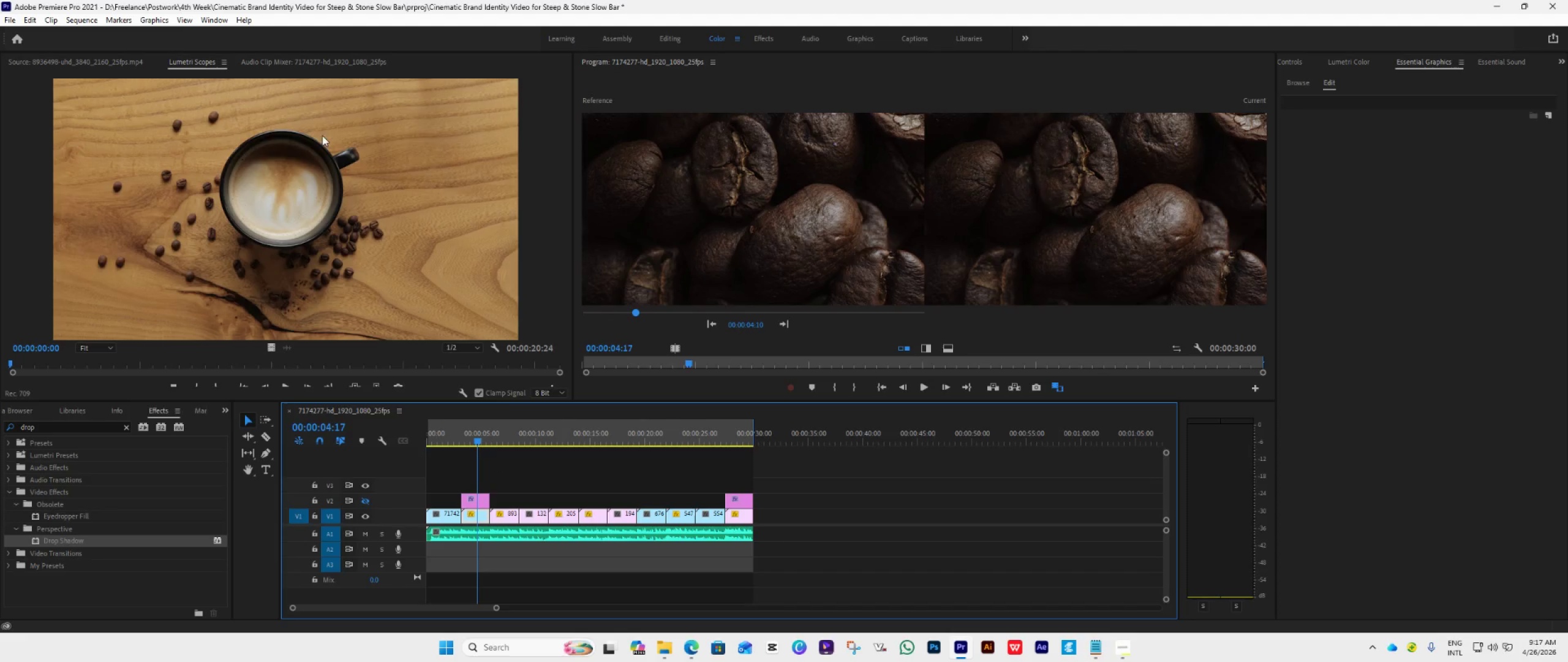 
left_click([294, 68])
 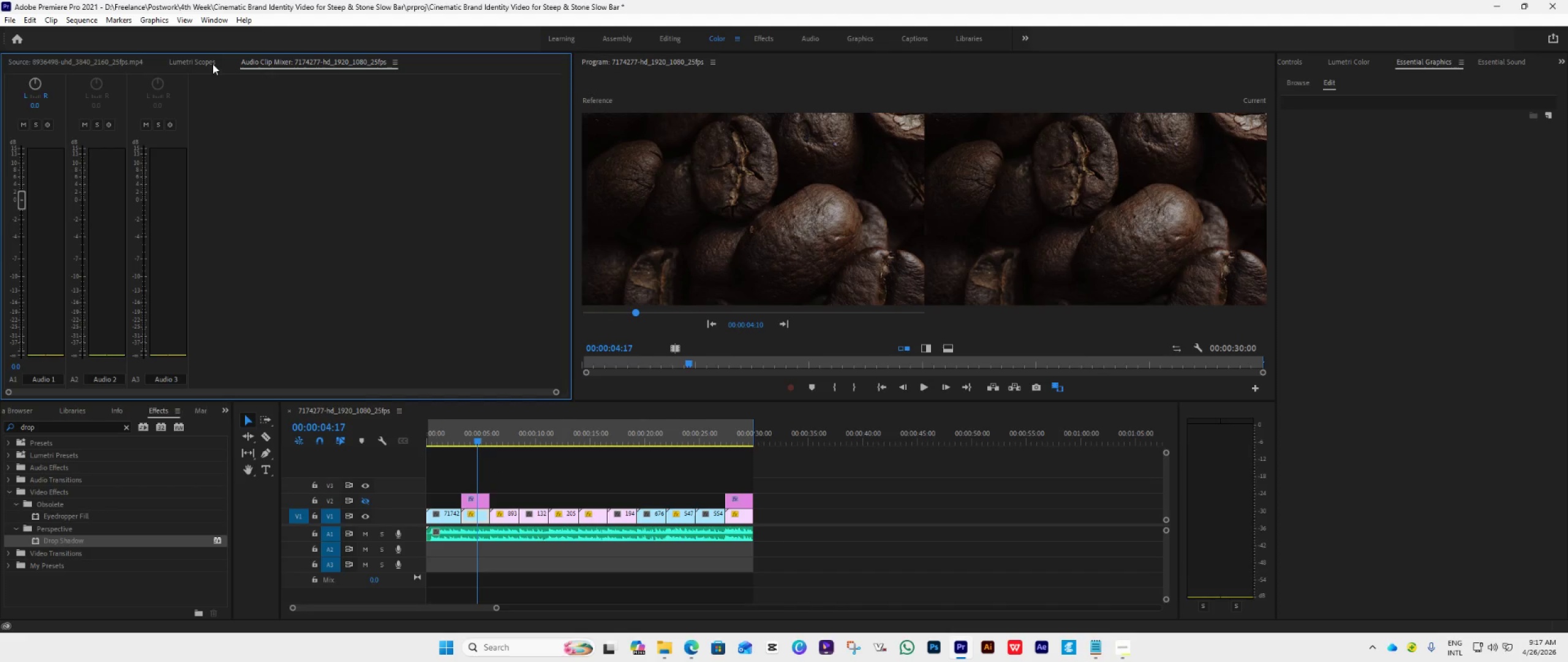 
left_click([203, 60])
 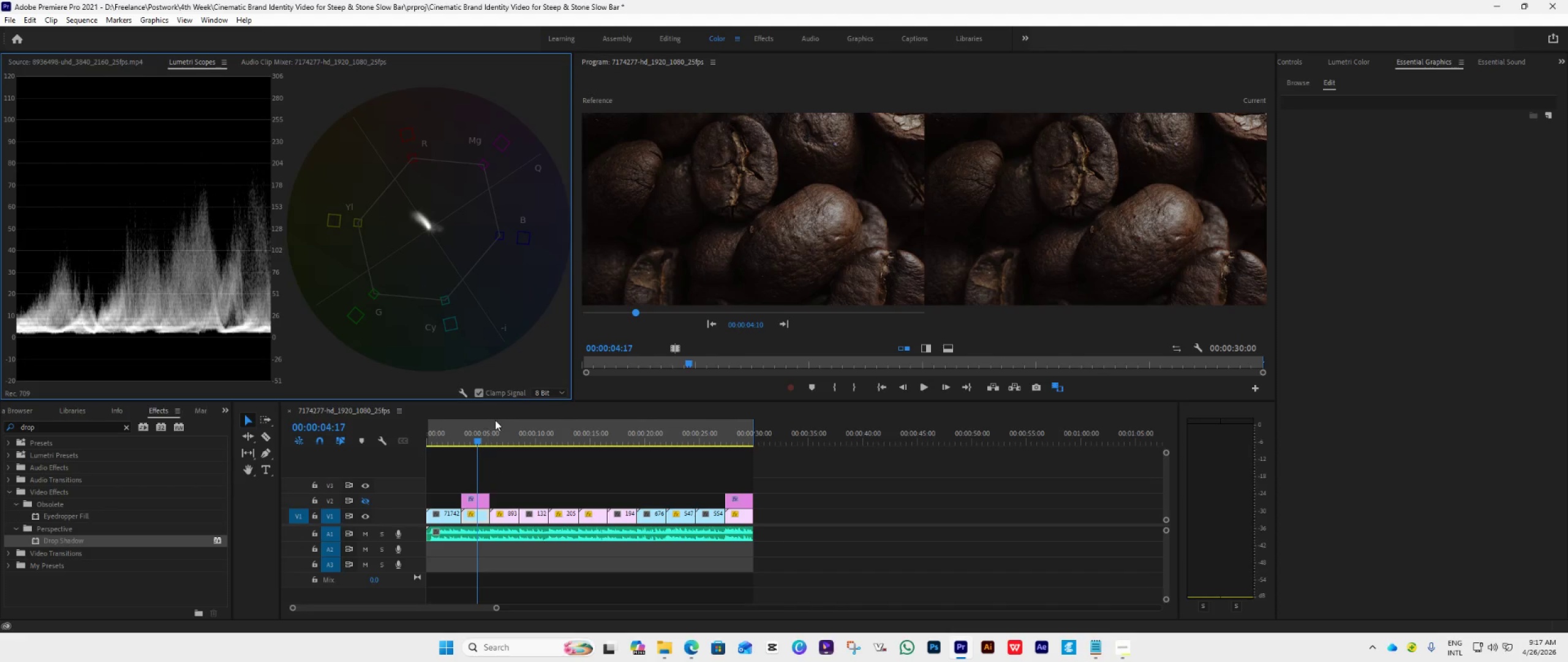 
wait(5.98)
 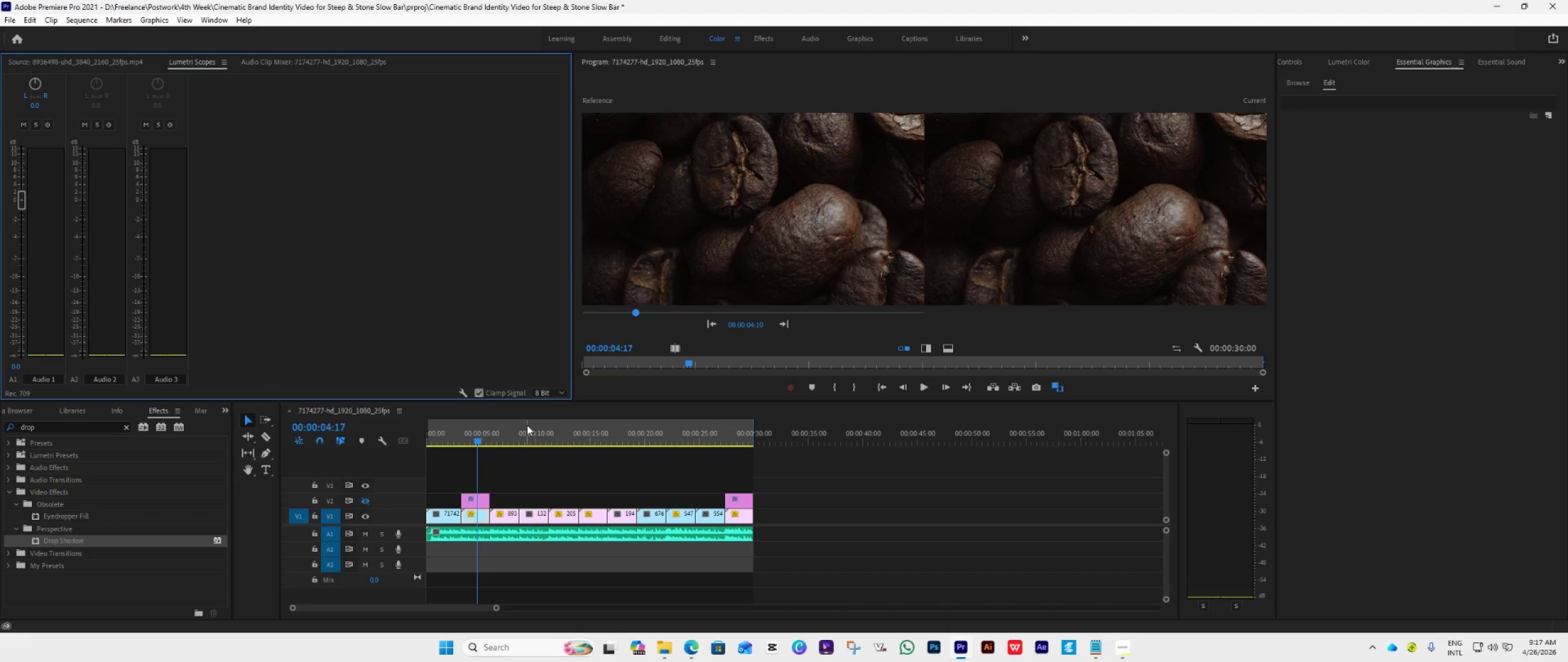 
left_click([883, 387])
 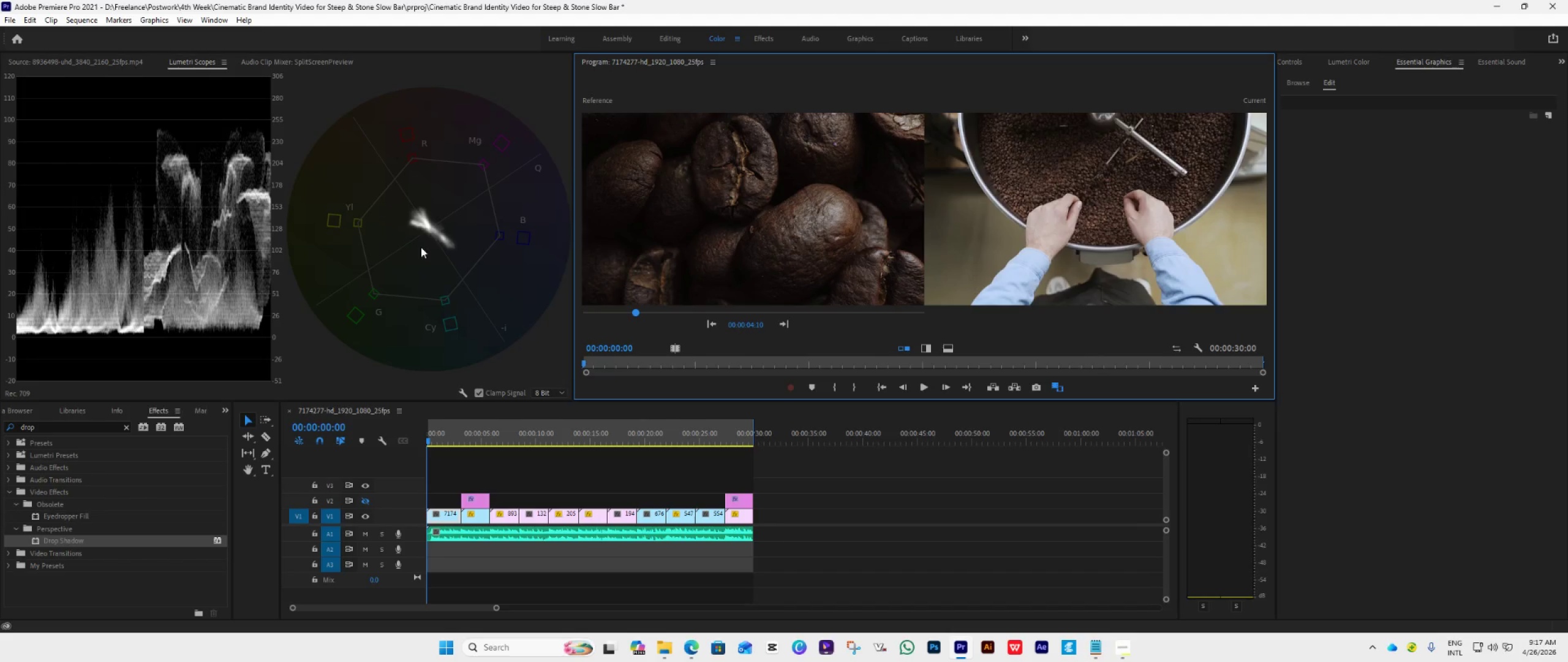 
wait(6.73)
 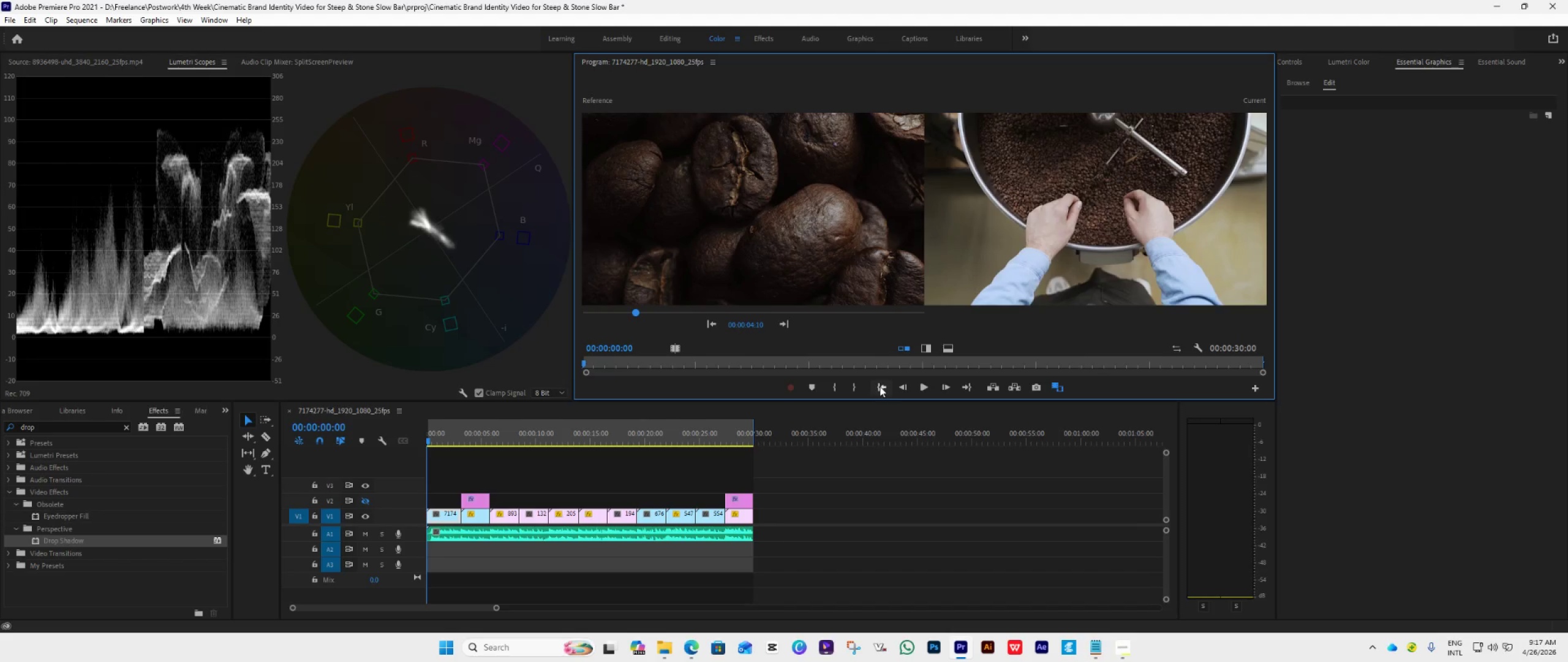 
left_click([1342, 64])
 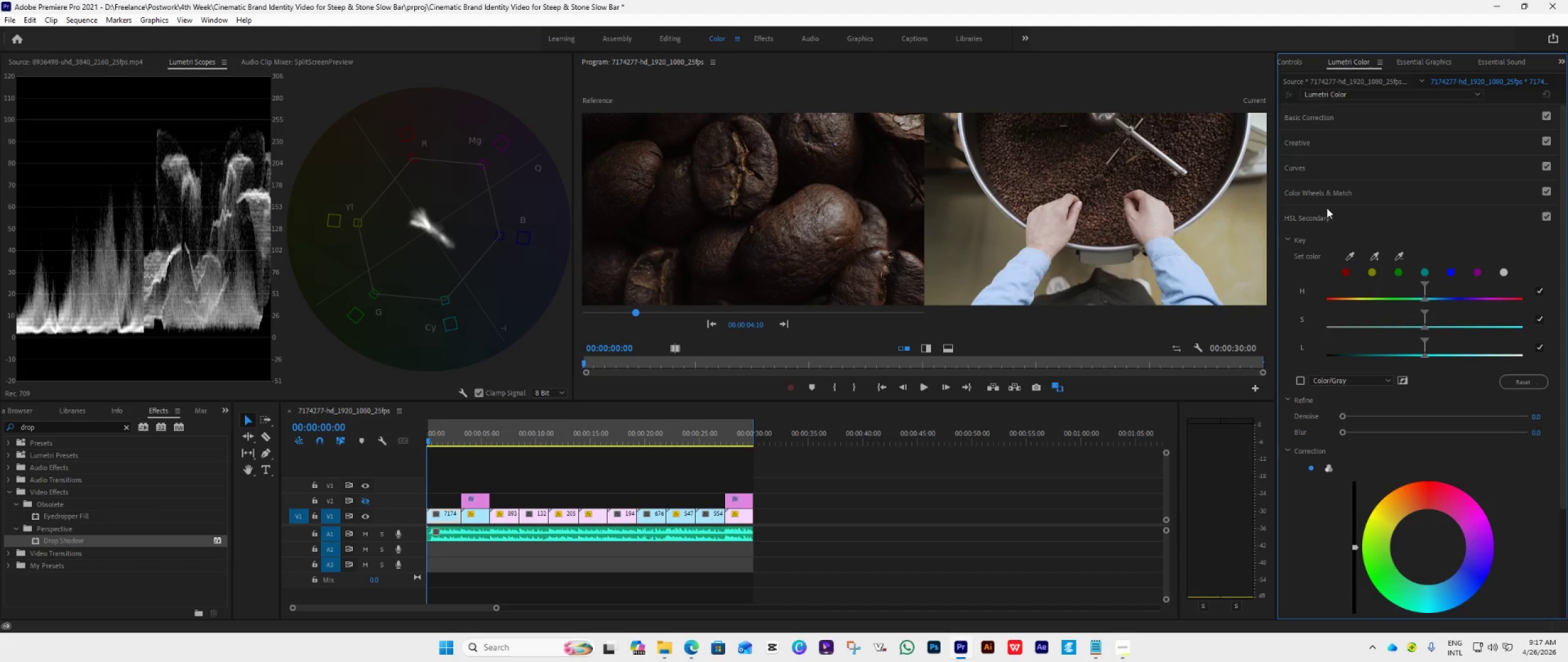 
left_click([1288, 115])
 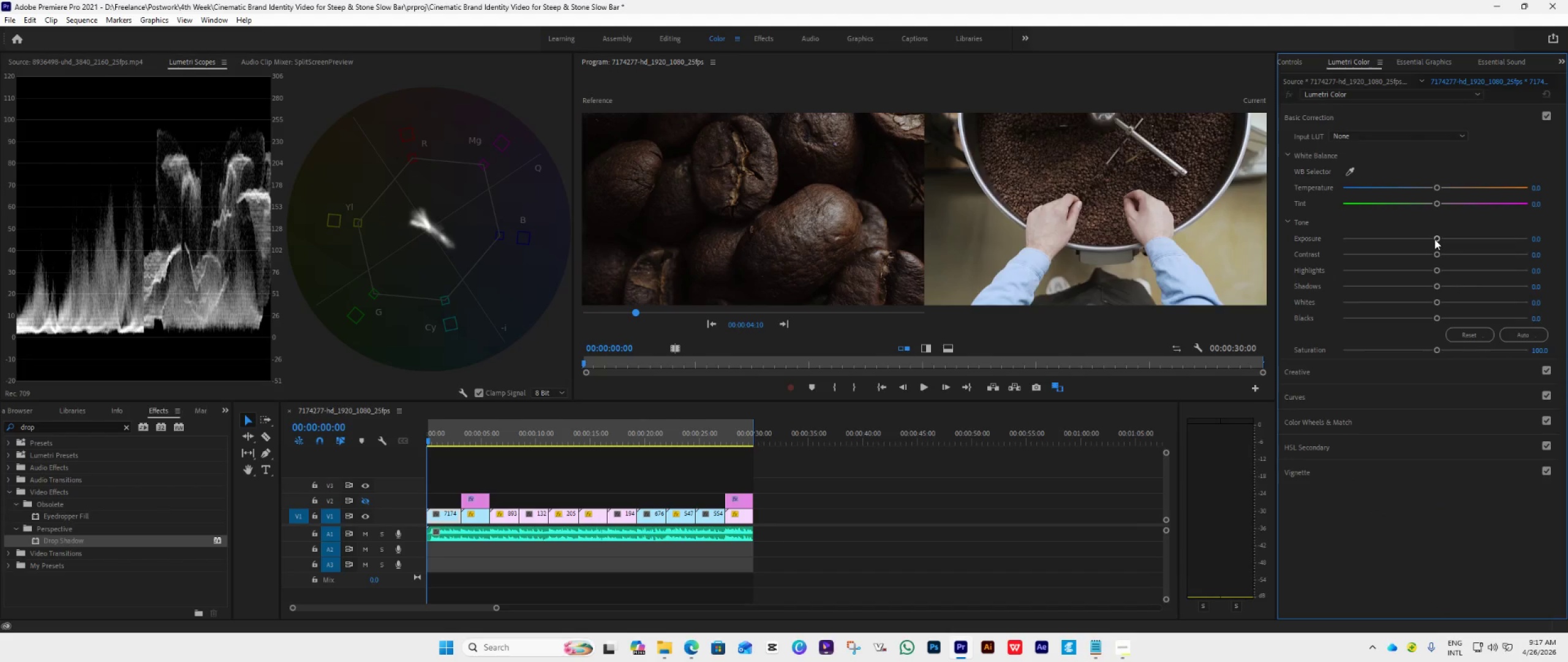 
left_click_drag(start_coordinate=[1434, 239], to_coordinate=[1426, 244])
 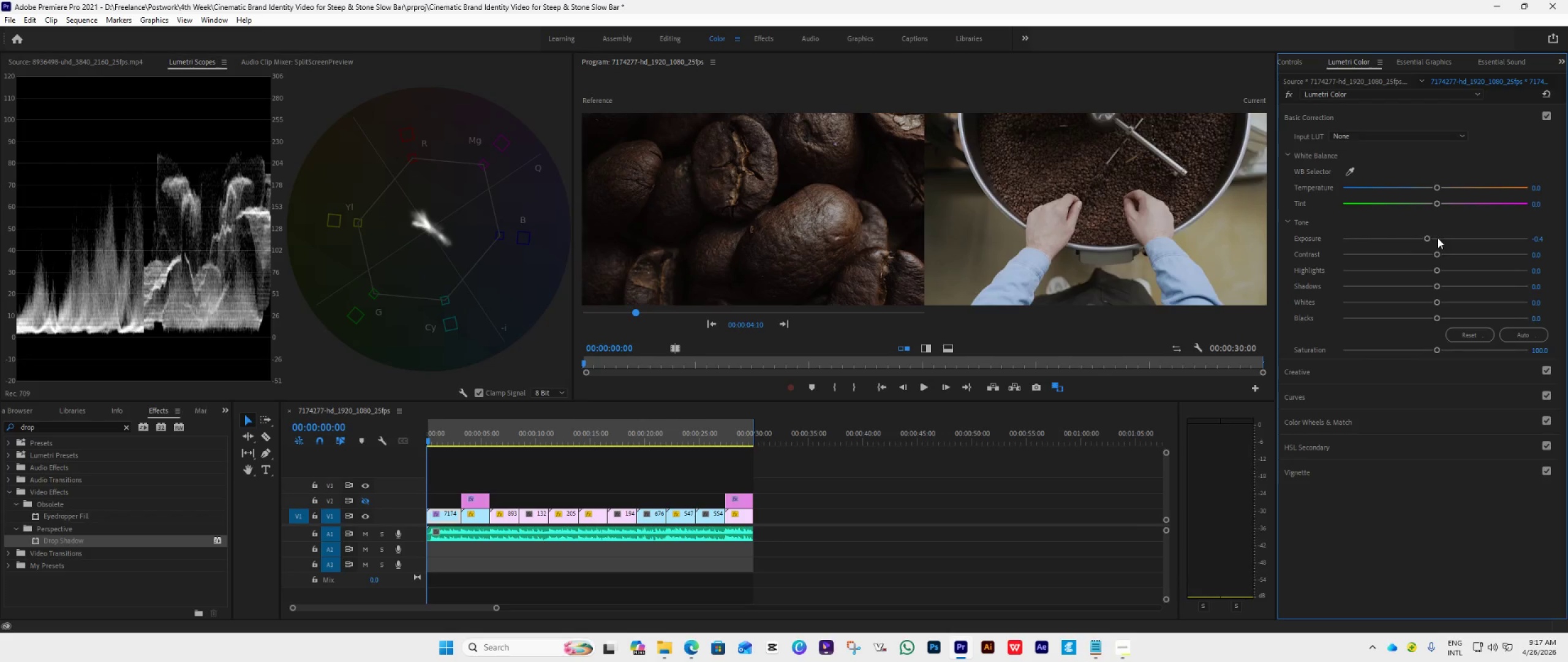 
double_click([1434, 234])
 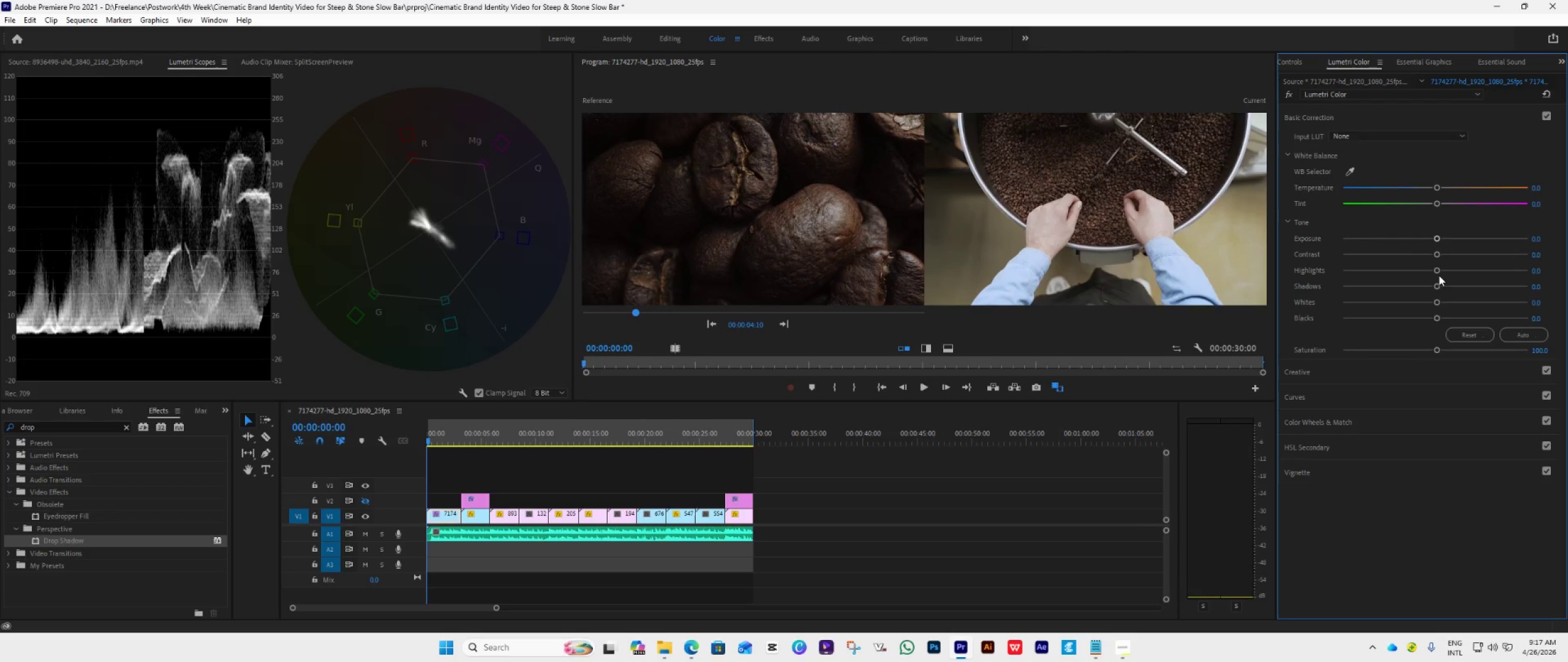 
left_click_drag(start_coordinate=[1439, 272], to_coordinate=[1272, 356])
 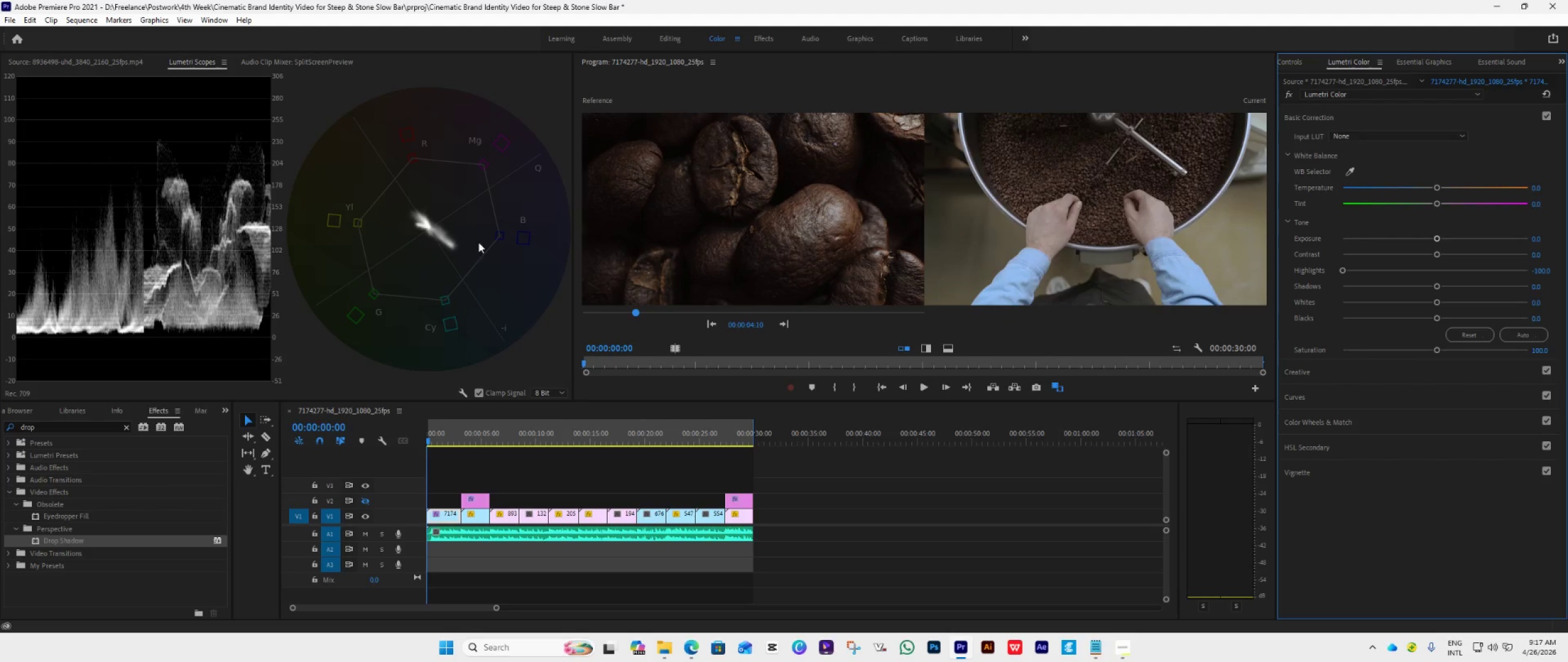 
wait(10.66)
 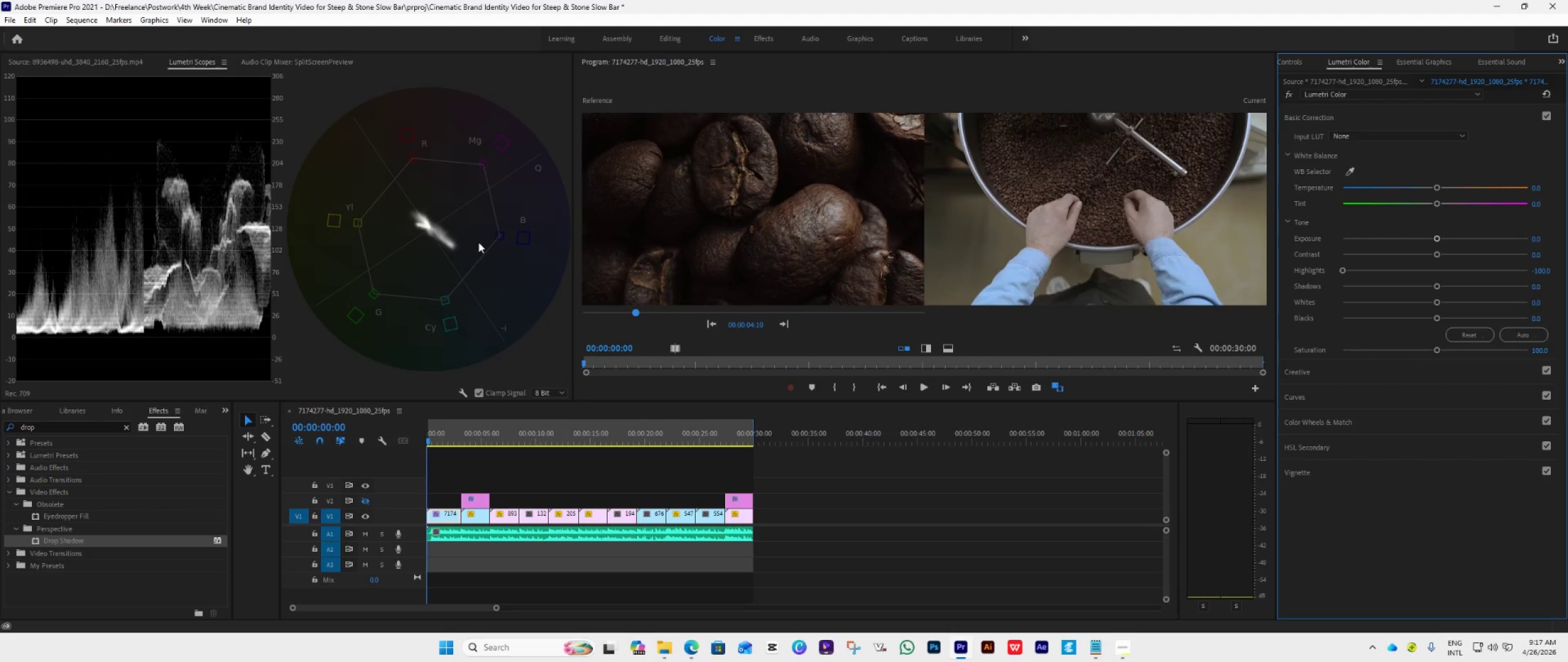 
left_click_drag(start_coordinate=[816, 400], to_coordinate=[806, 484])
 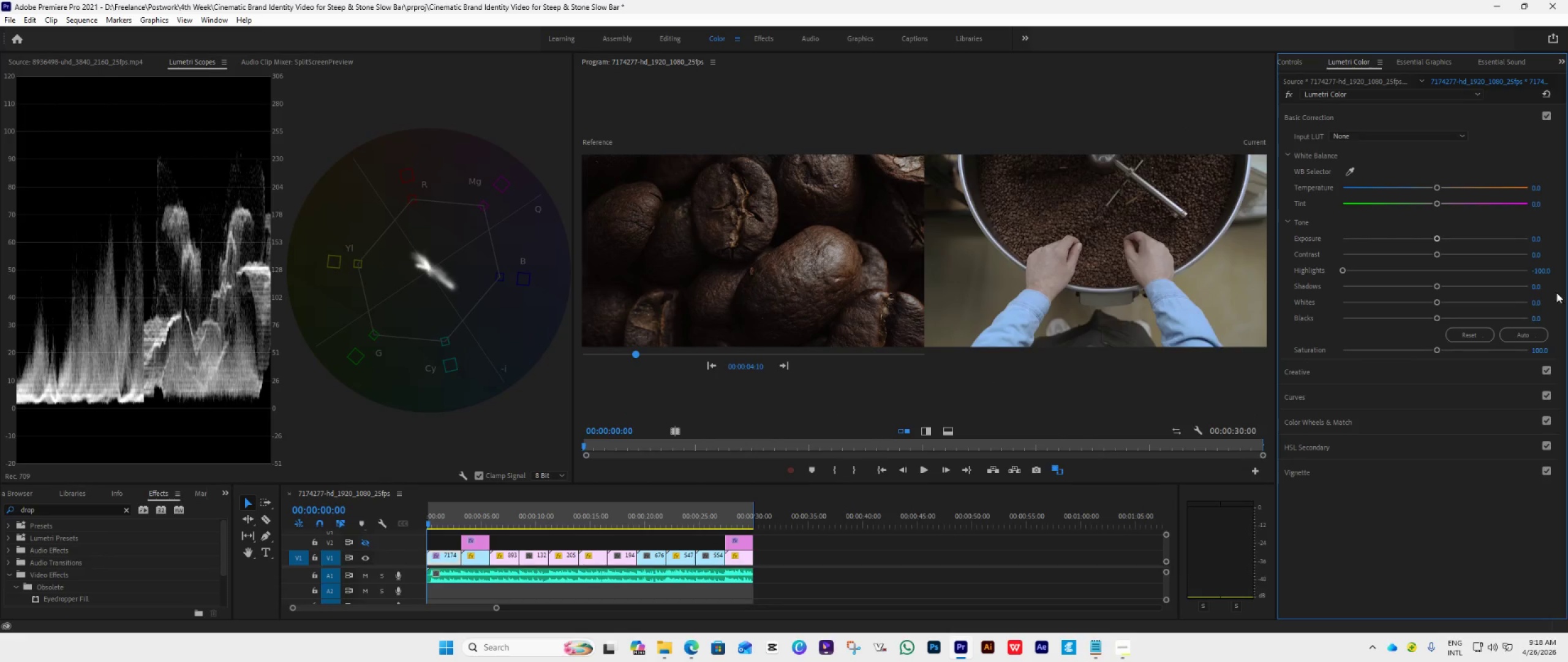 
wait(5.48)
 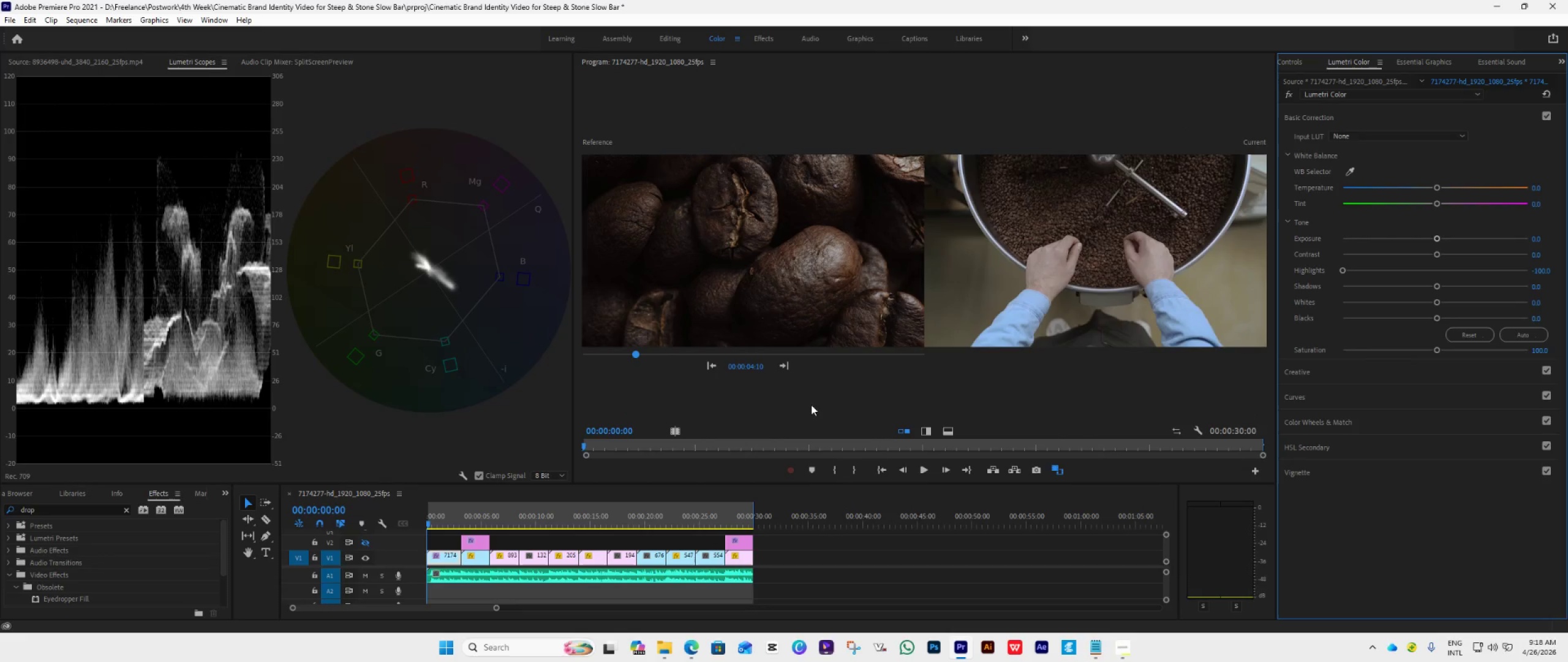 
left_click_drag(start_coordinate=[1344, 272], to_coordinate=[1353, 278])
 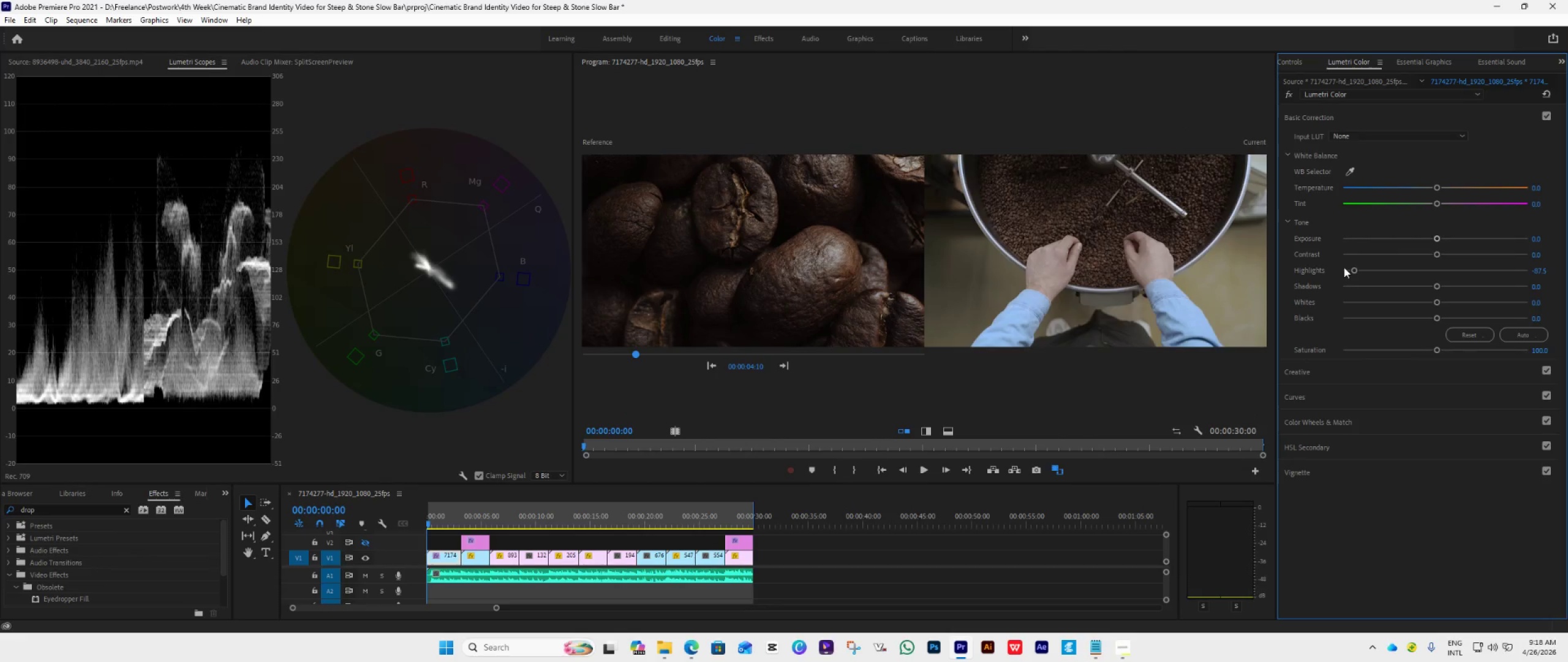 
left_click_drag(start_coordinate=[1352, 271], to_coordinate=[1379, 285])
 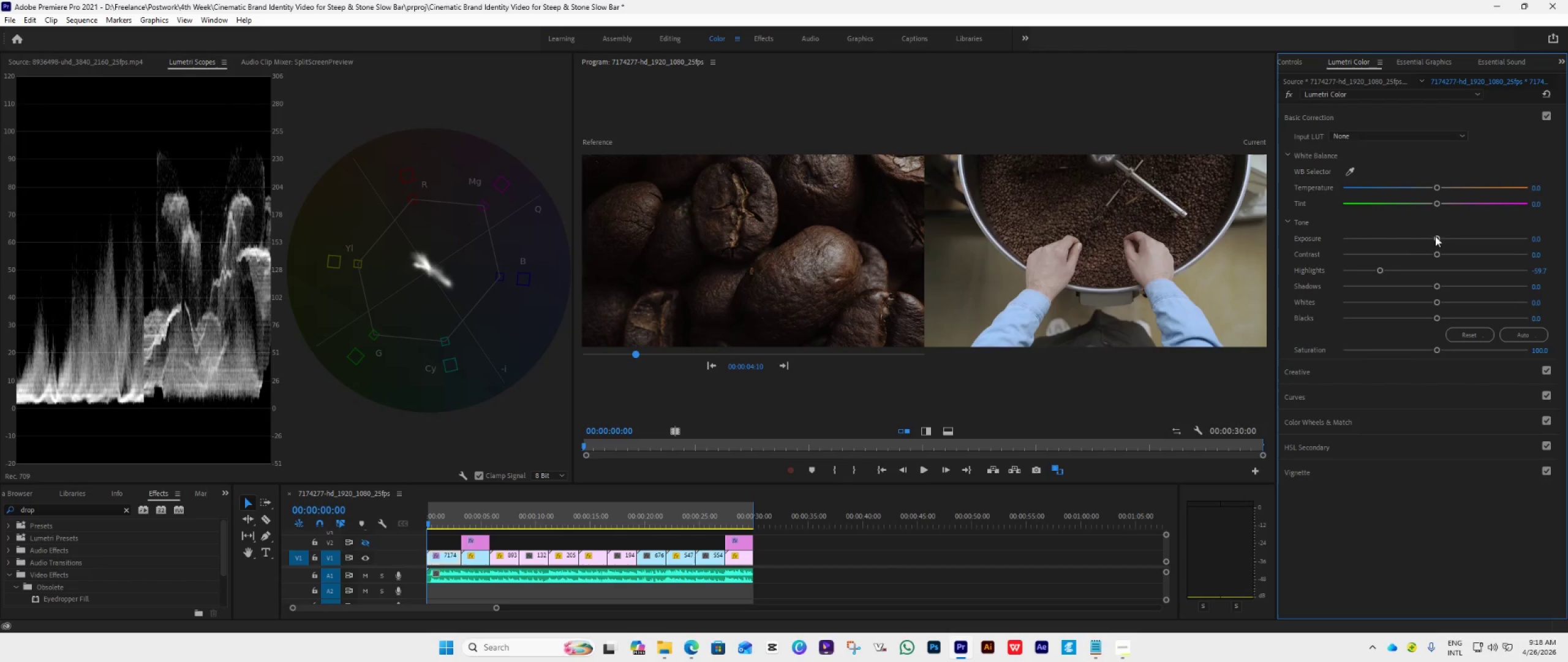 
left_click_drag(start_coordinate=[1434, 237], to_coordinate=[1444, 260])
 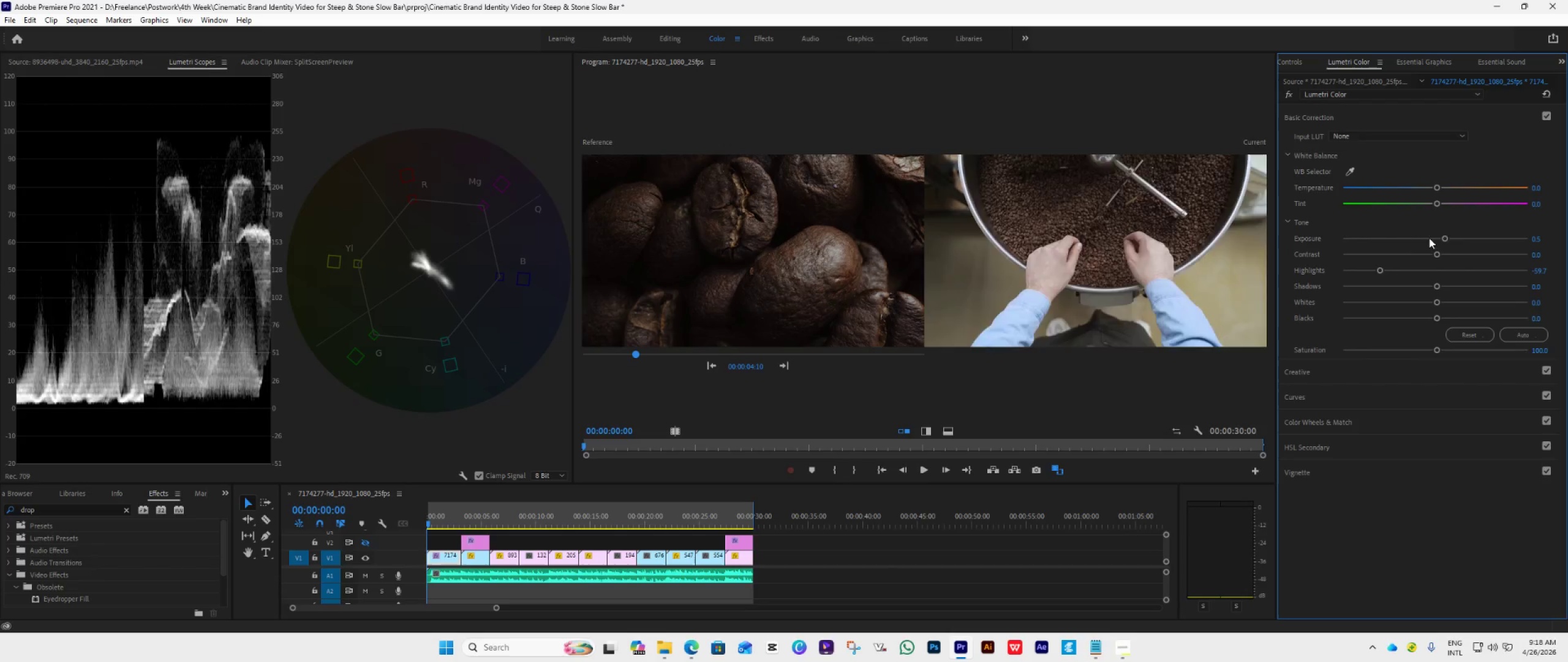 
double_click([1429, 238])
 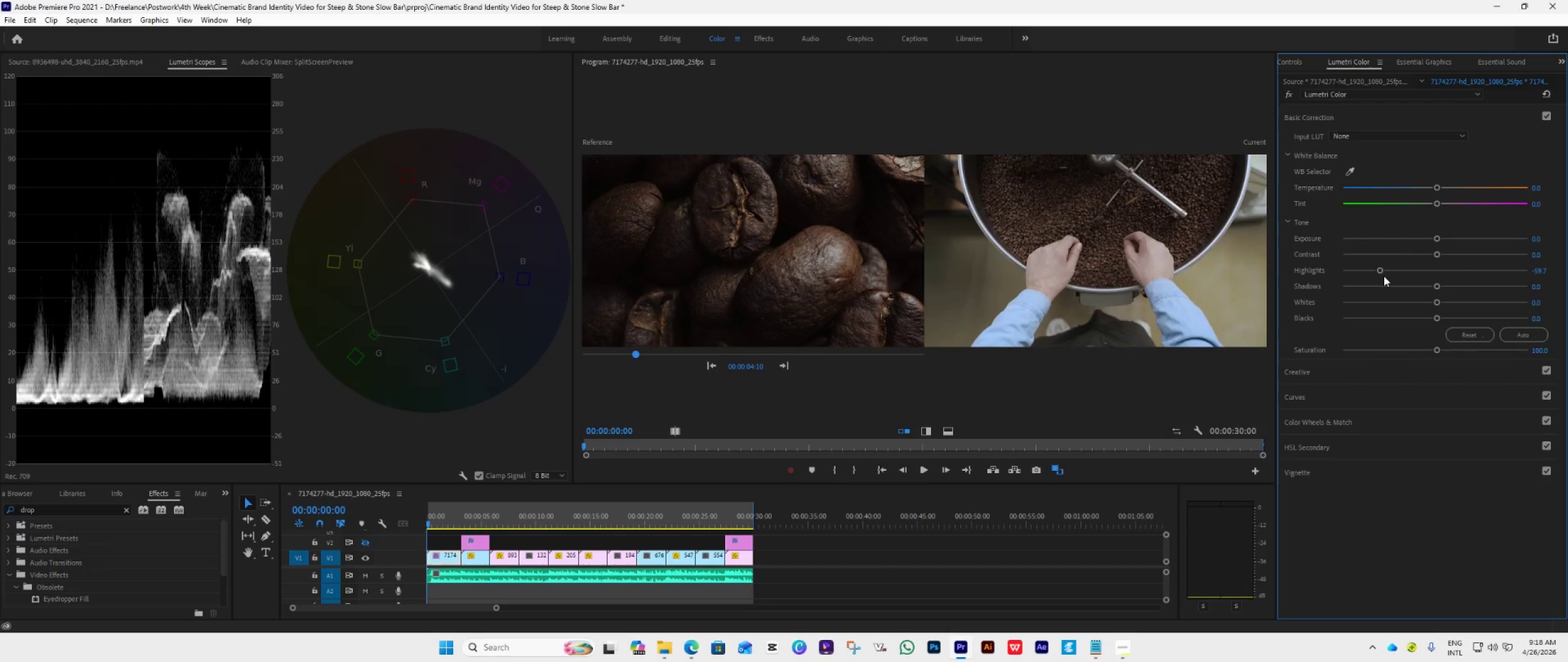 
left_click_drag(start_coordinate=[1378, 268], to_coordinate=[1385, 278])
 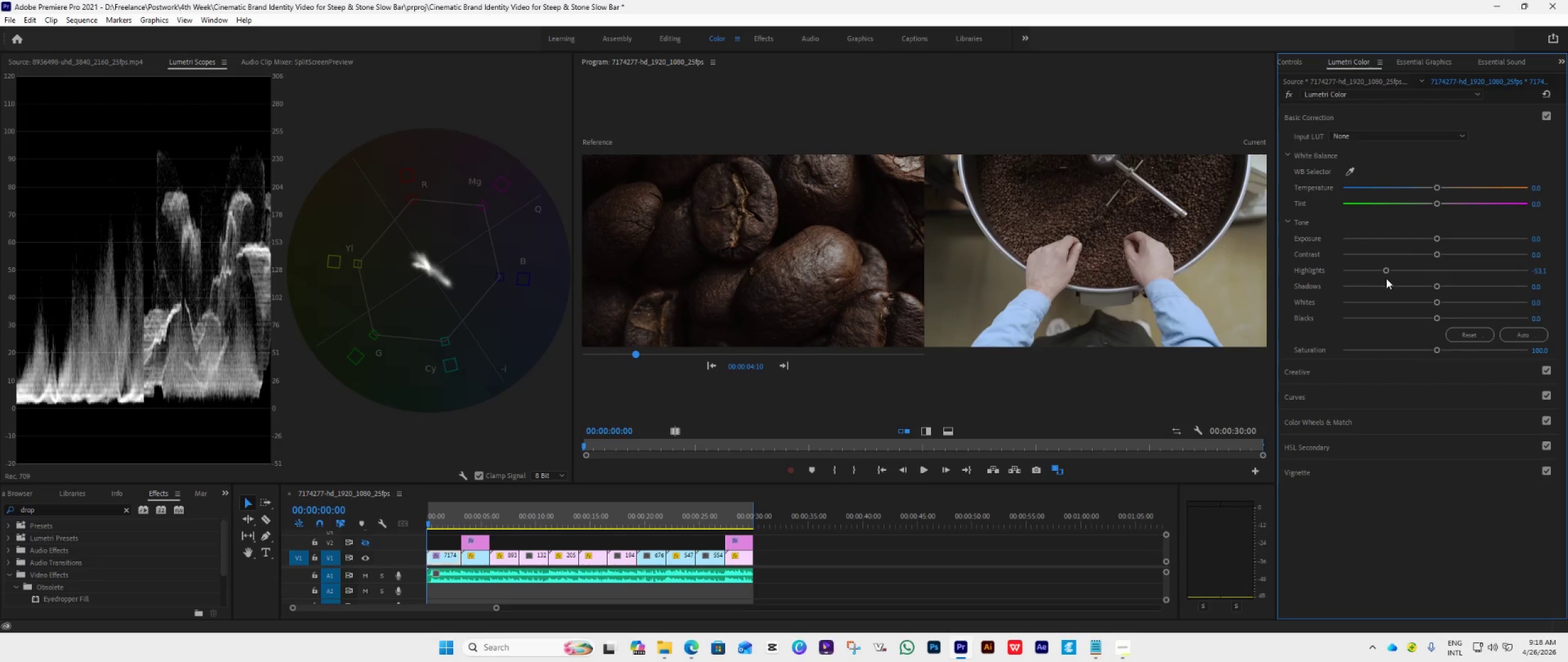 
left_click_drag(start_coordinate=[1388, 270], to_coordinate=[1314, 313])
 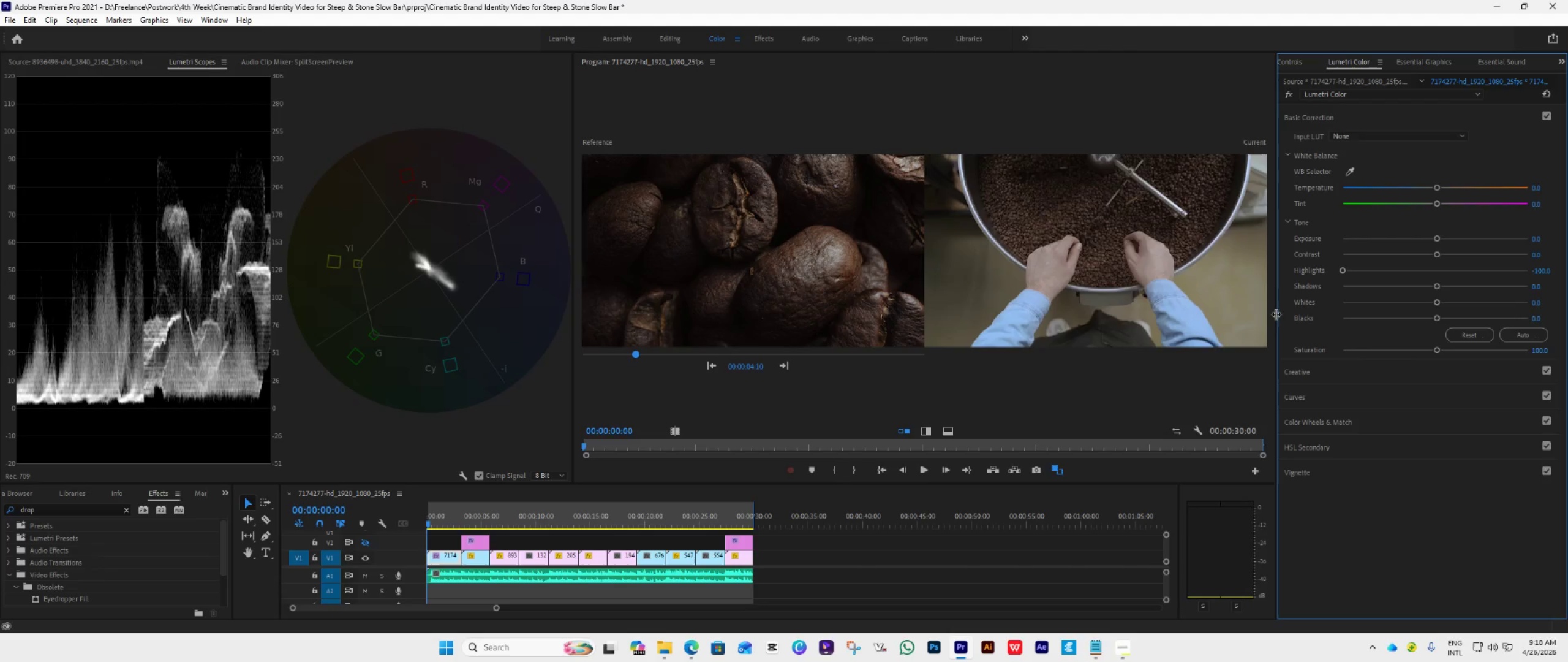 
left_click_drag(start_coordinate=[1340, 269], to_coordinate=[1398, 281])
 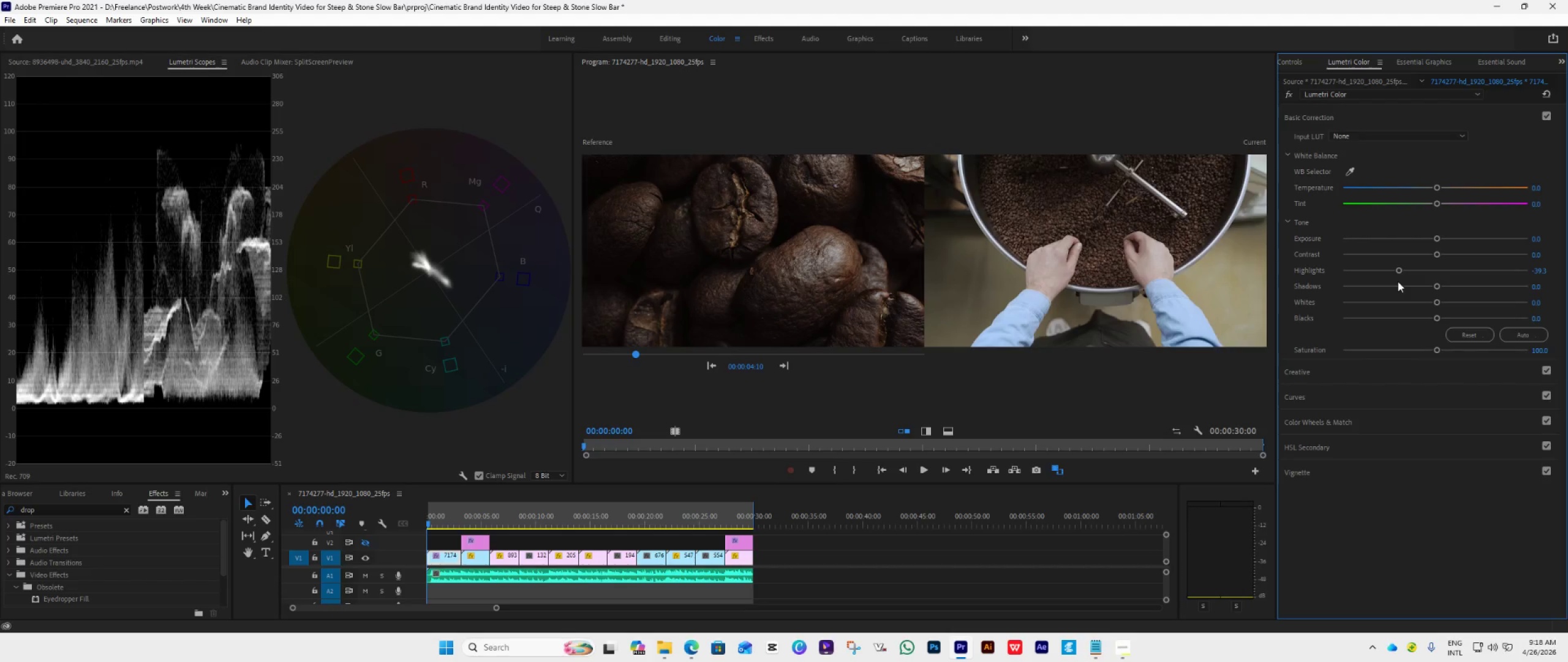 
wait(11.17)
 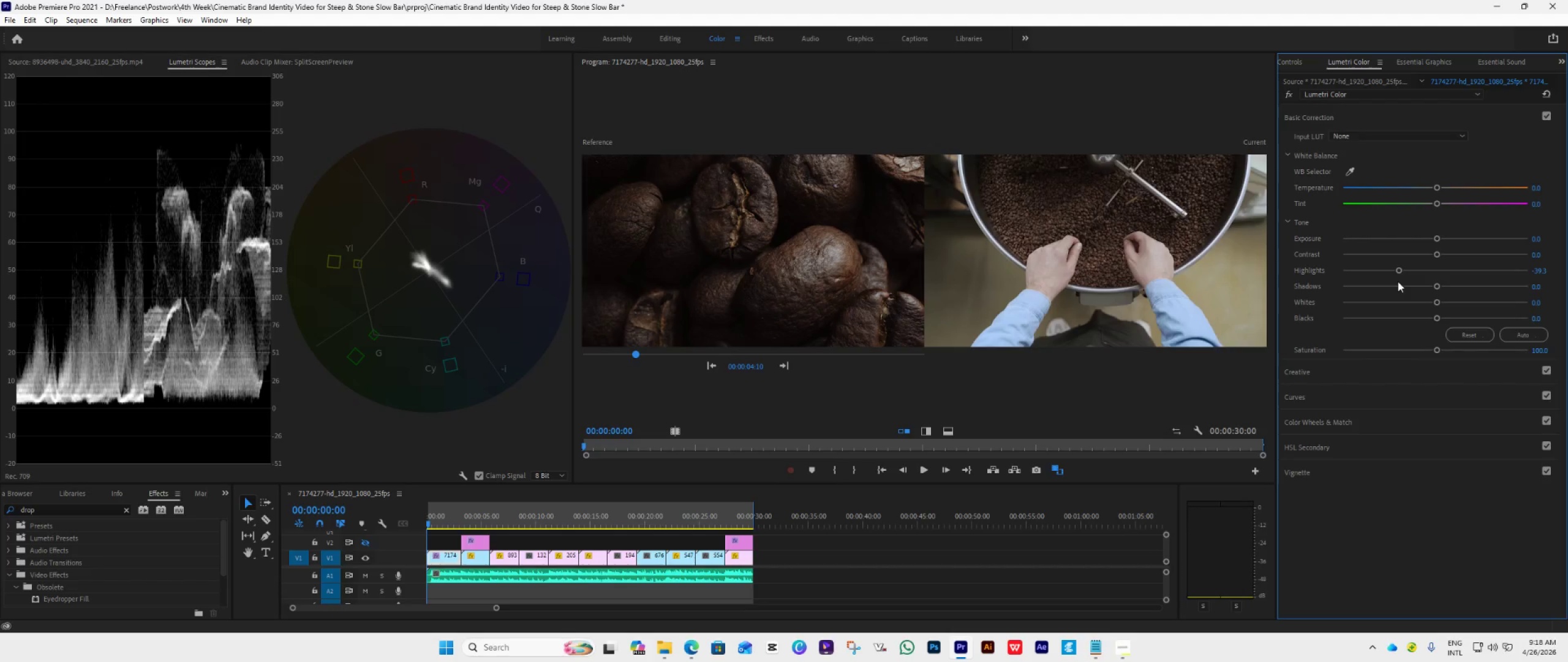 
left_click_drag(start_coordinate=[1436, 315], to_coordinate=[1400, 334])
 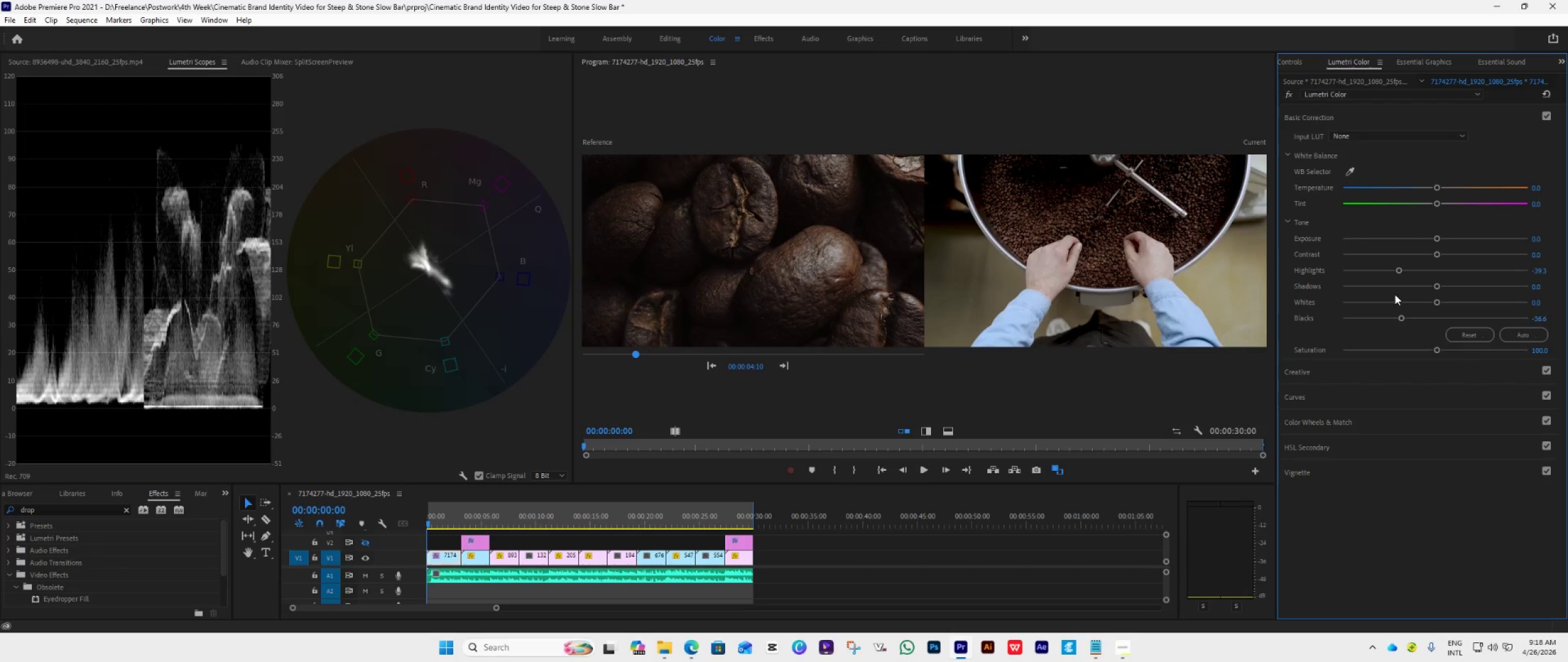 
wait(8.16)
 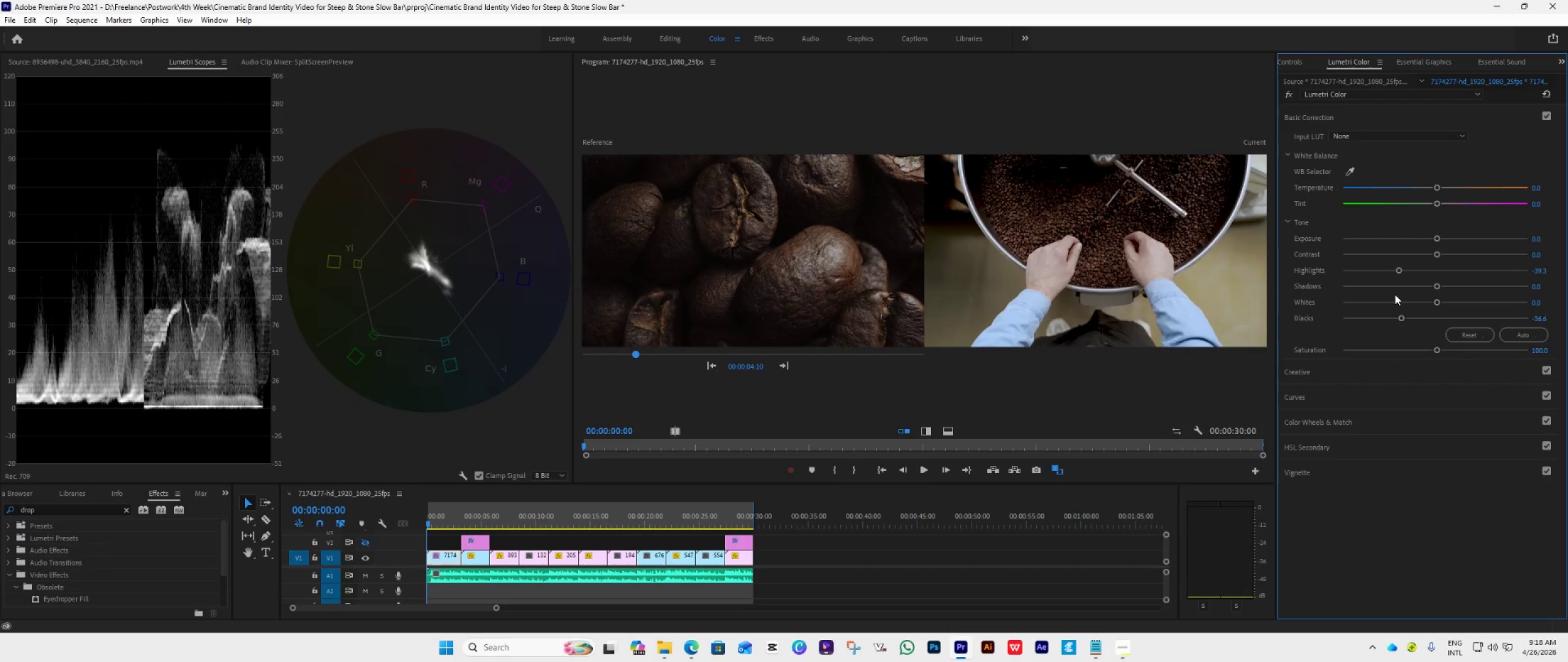 
left_click_drag(start_coordinate=[1433, 284], to_coordinate=[1415, 305])
 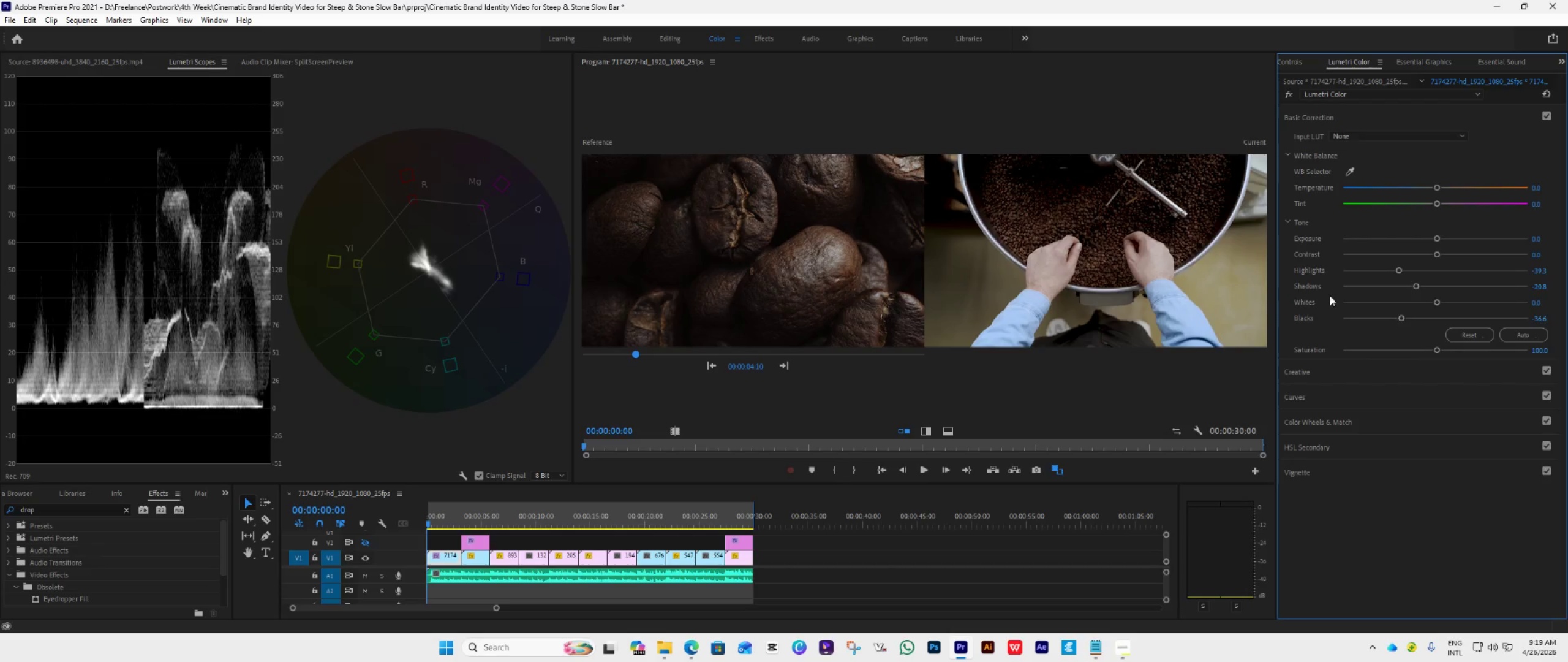 
wait(6.17)
 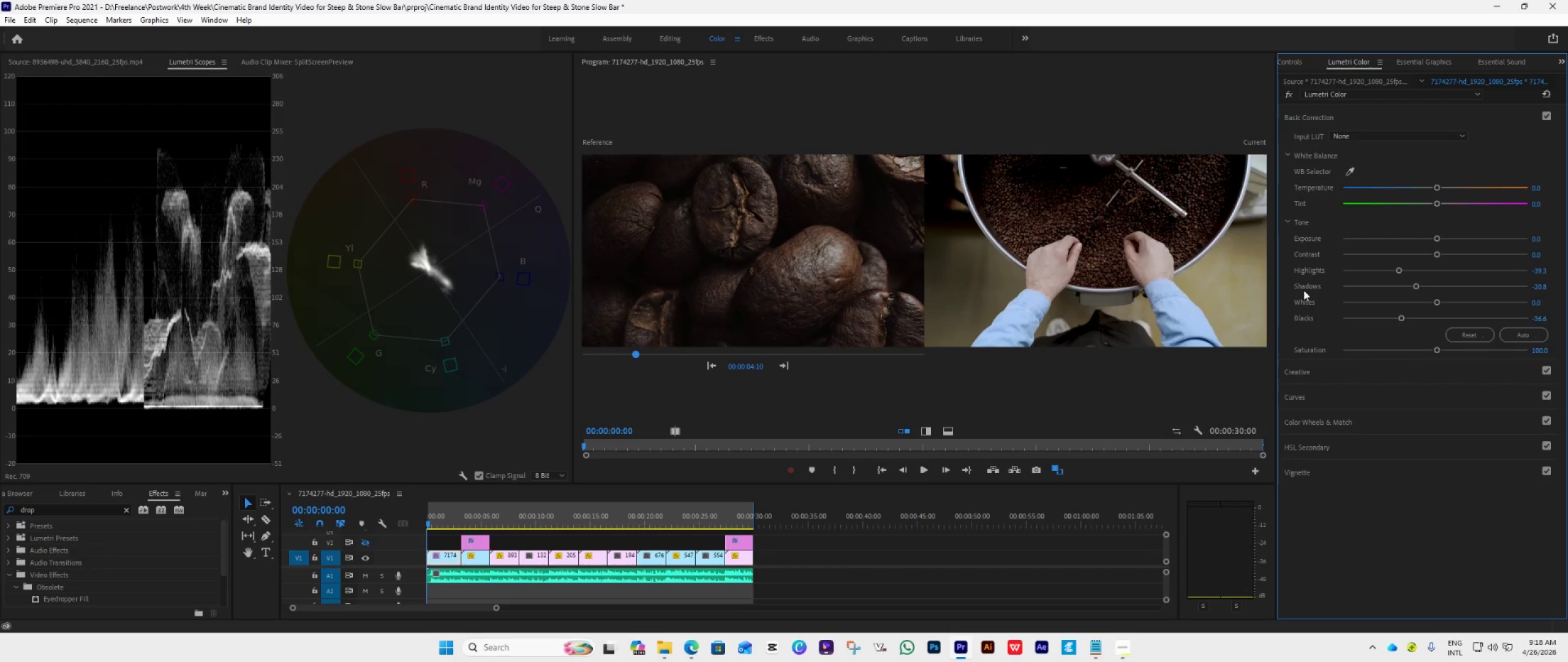 
left_click_drag(start_coordinate=[1436, 302], to_coordinate=[1415, 314])
 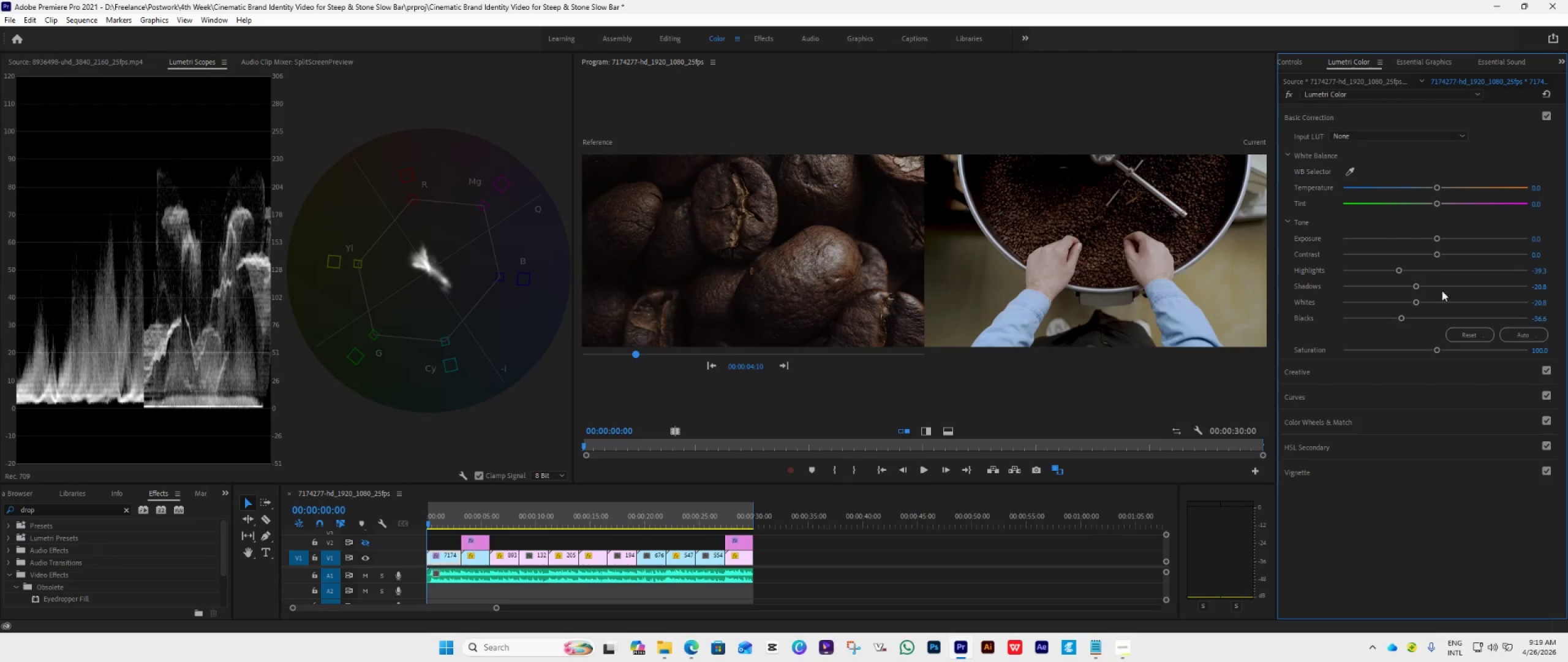 
wait(7.17)
 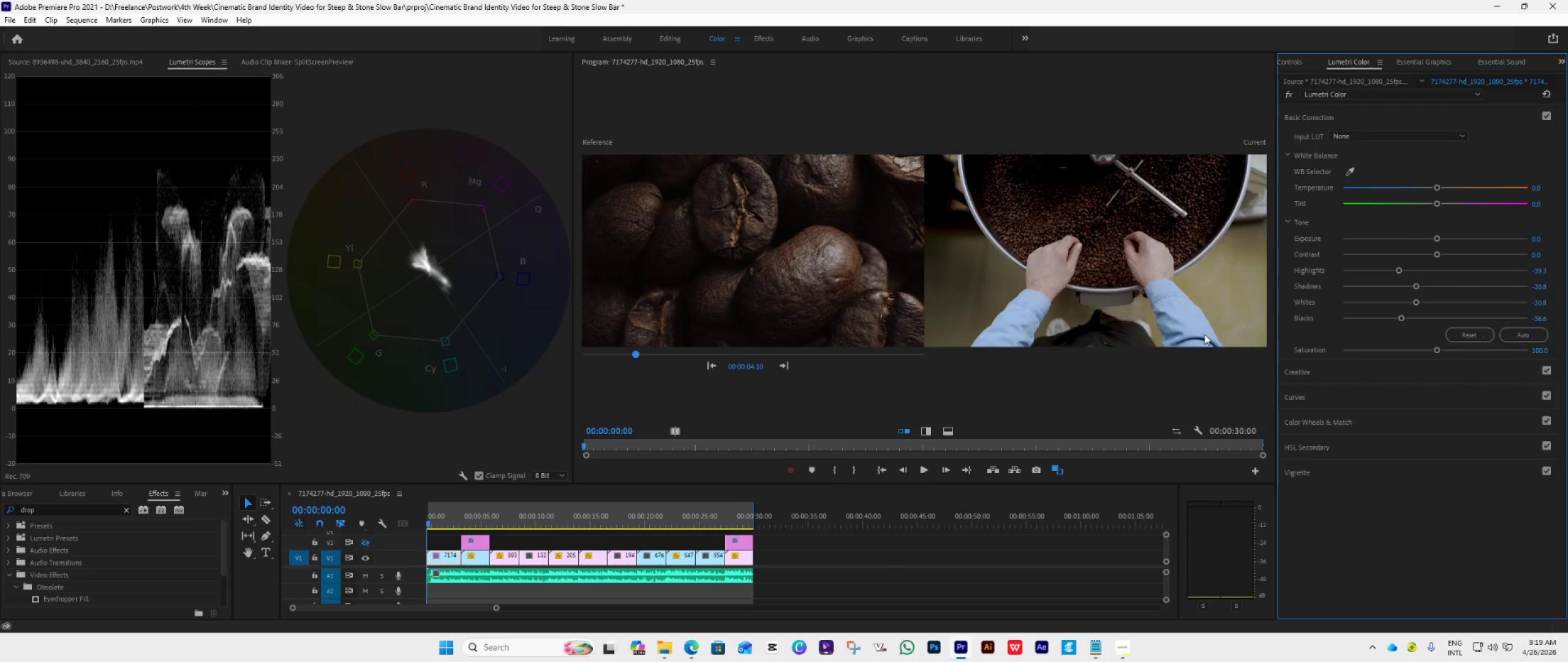 
left_click_drag(start_coordinate=[1398, 268], to_coordinate=[1444, 267])
 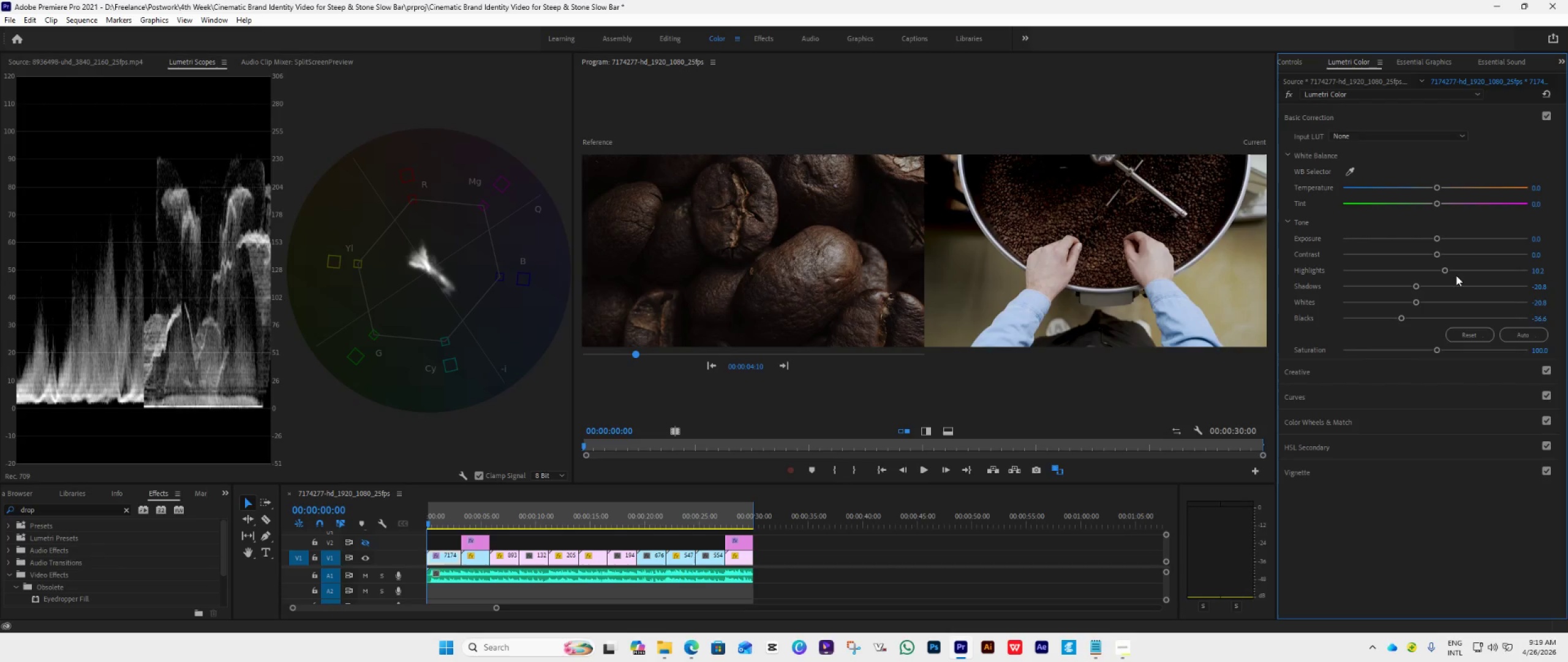 
left_click_drag(start_coordinate=[1445, 268], to_coordinate=[1423, 275])
 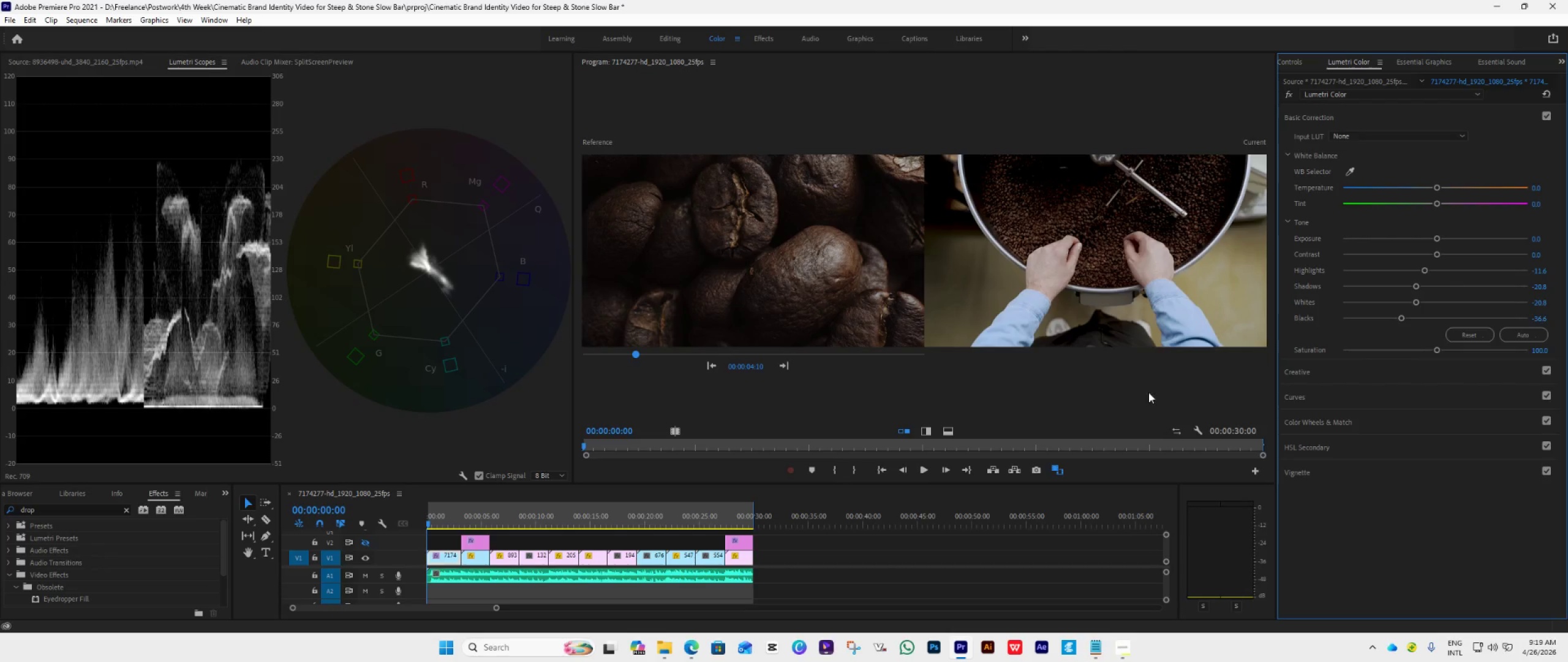 
wait(6.97)
 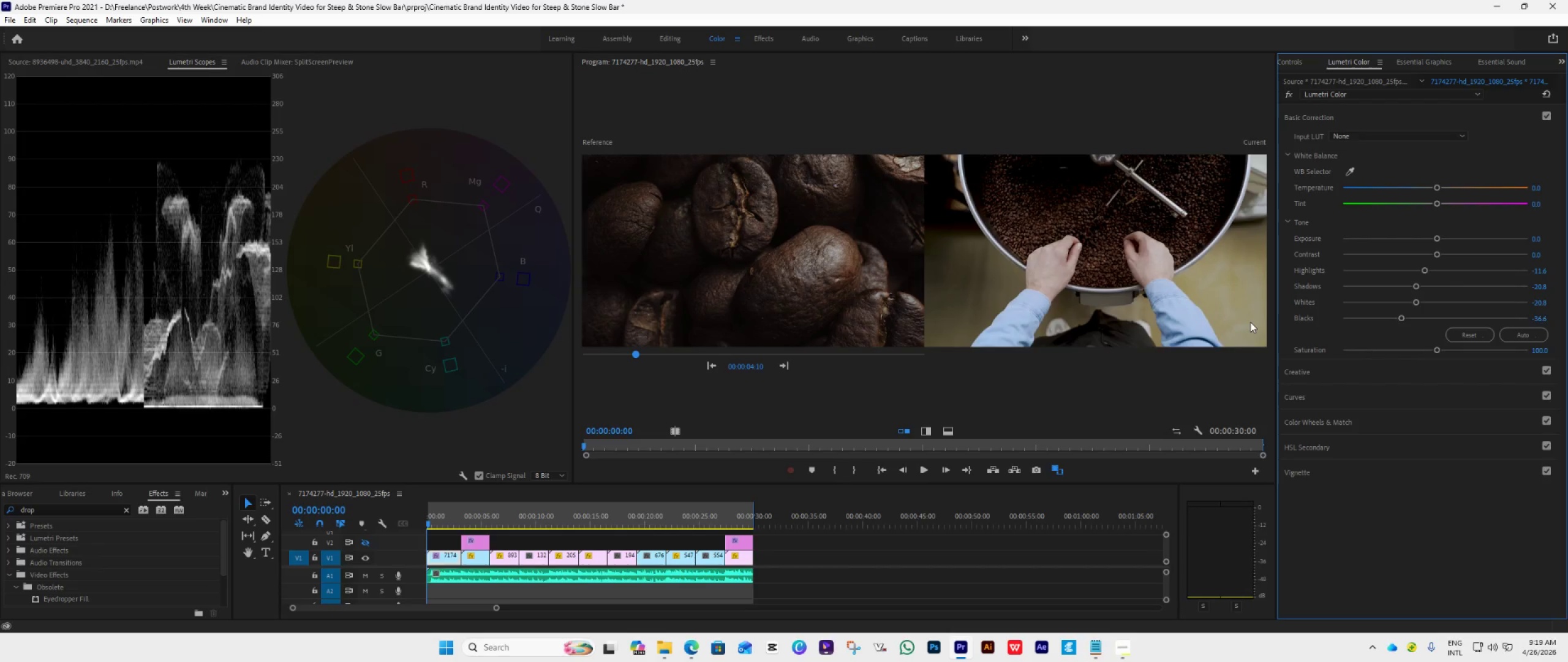 
left_click([503, 522])
 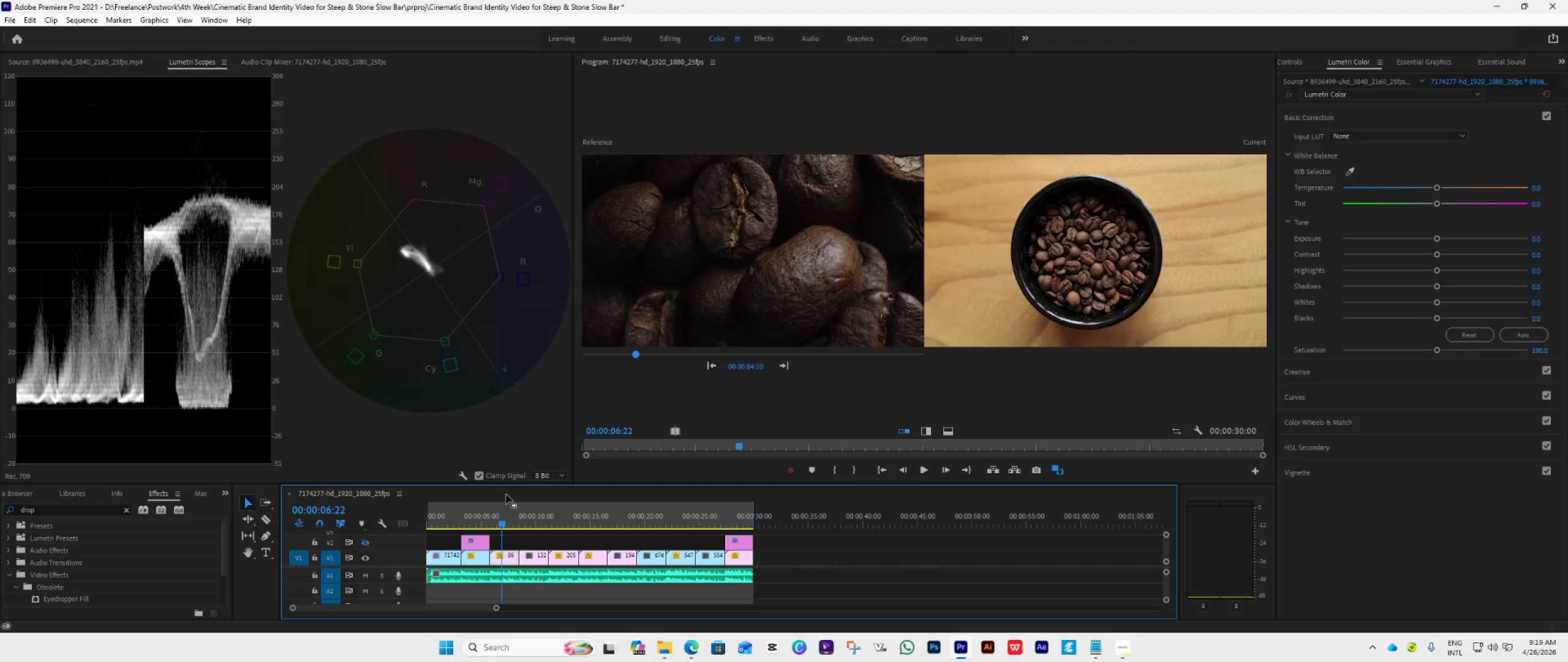 
left_click([485, 519])
 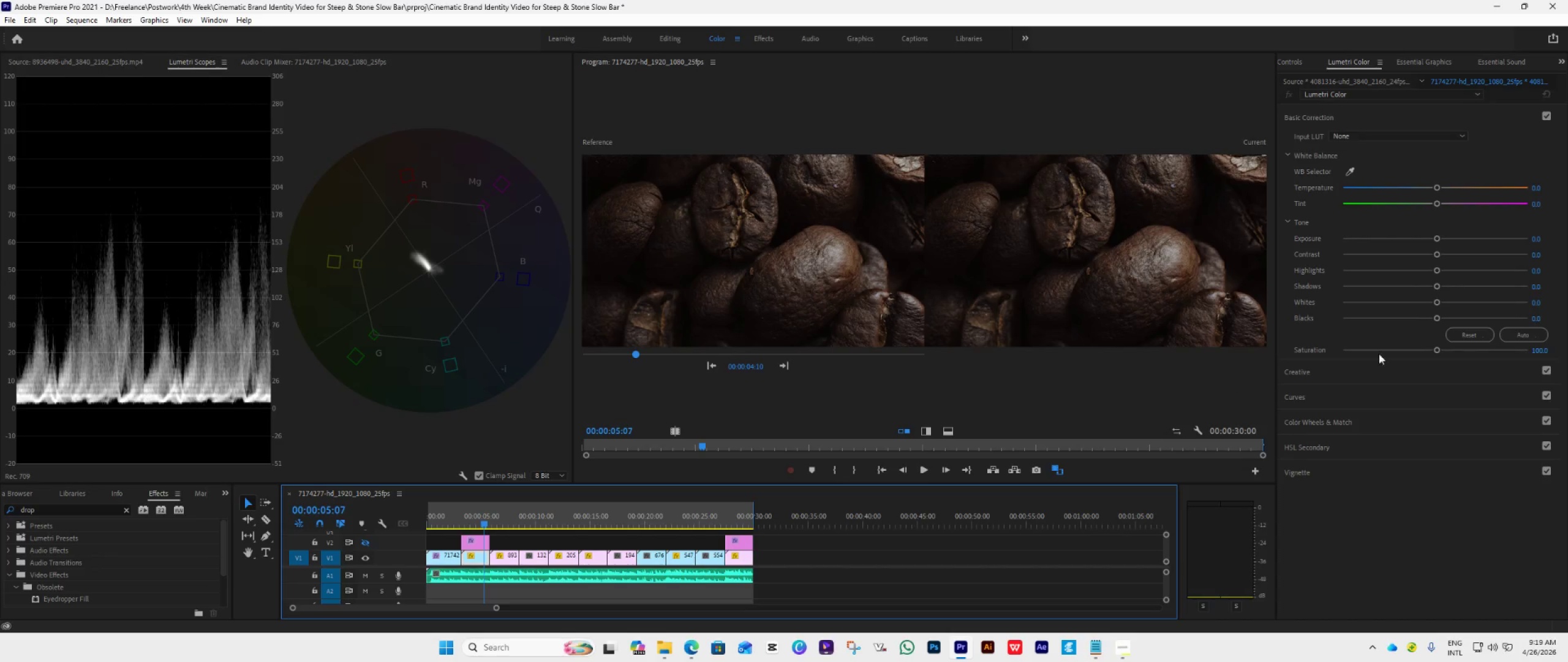 
left_click_drag(start_coordinate=[1436, 322], to_coordinate=[1431, 317])
 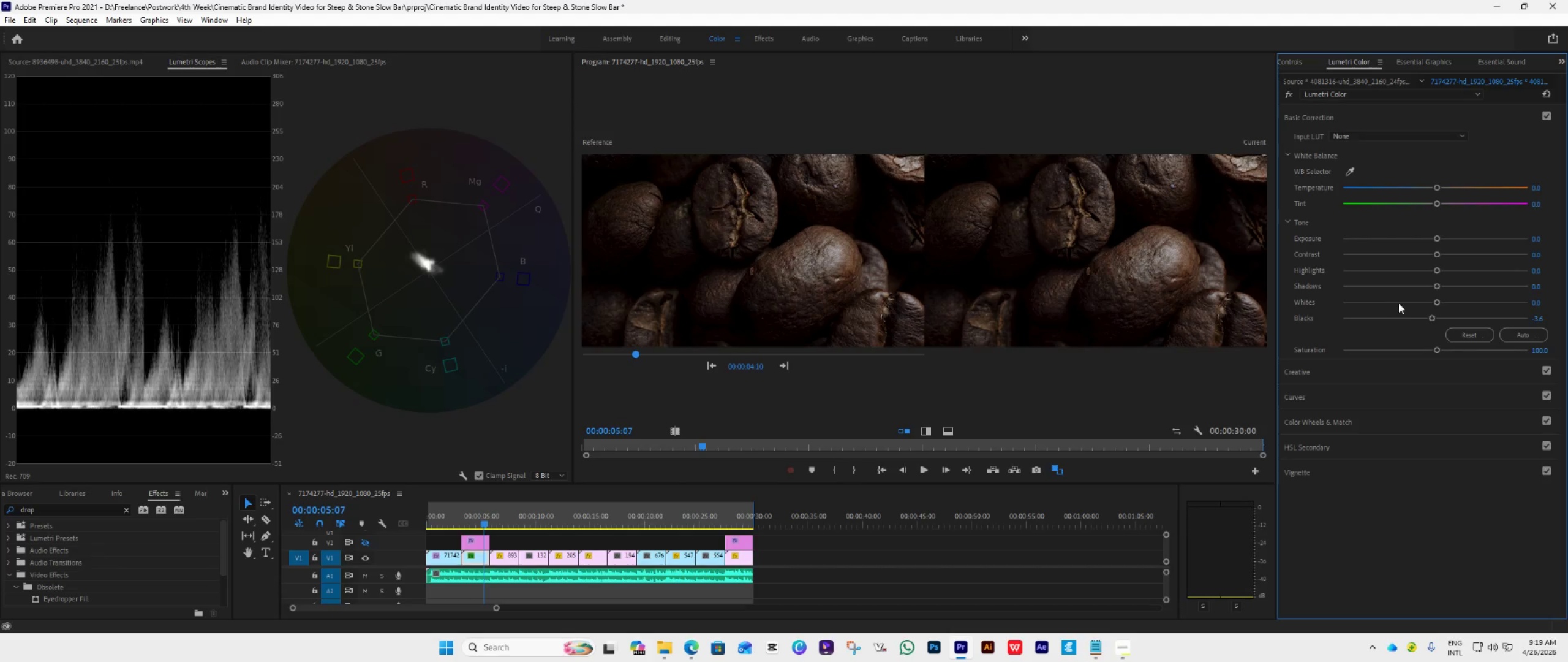 
wait(5.44)
 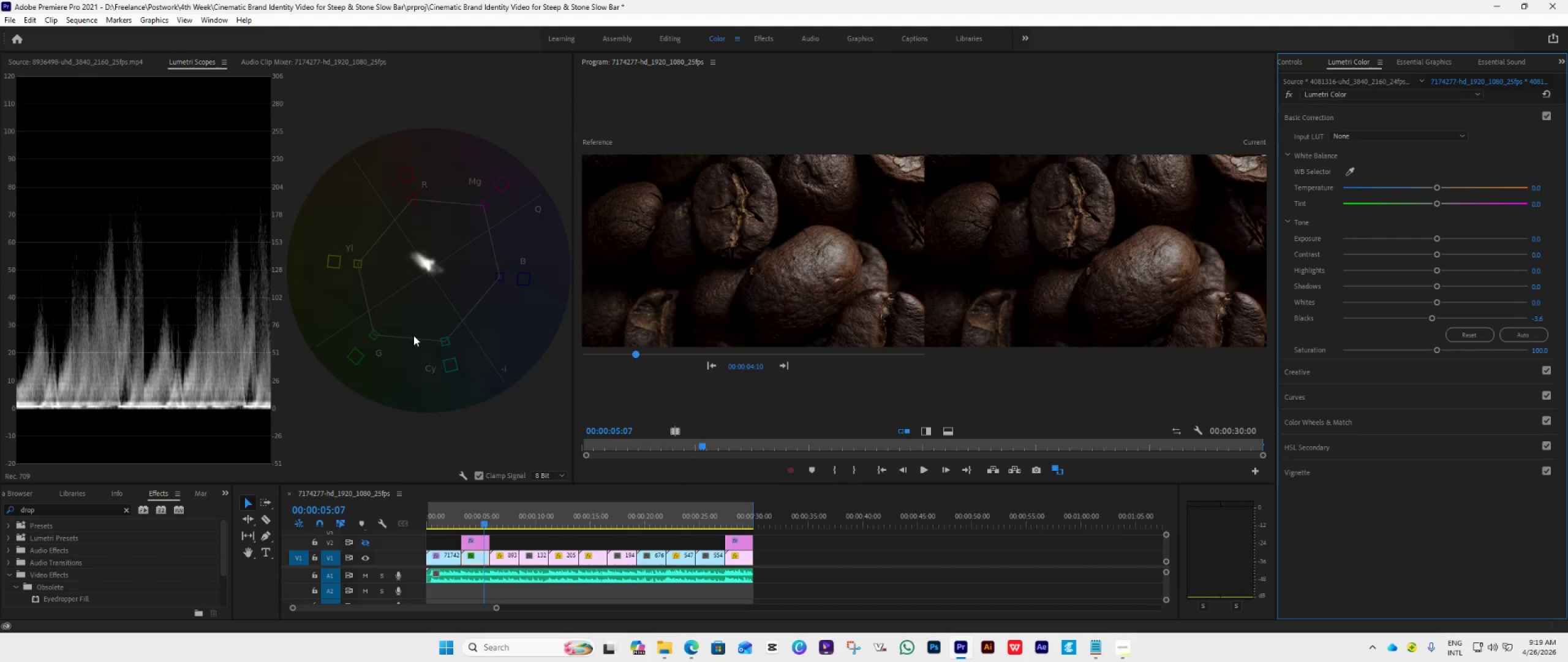 
left_click_drag(start_coordinate=[1434, 284], to_coordinate=[1425, 294])
 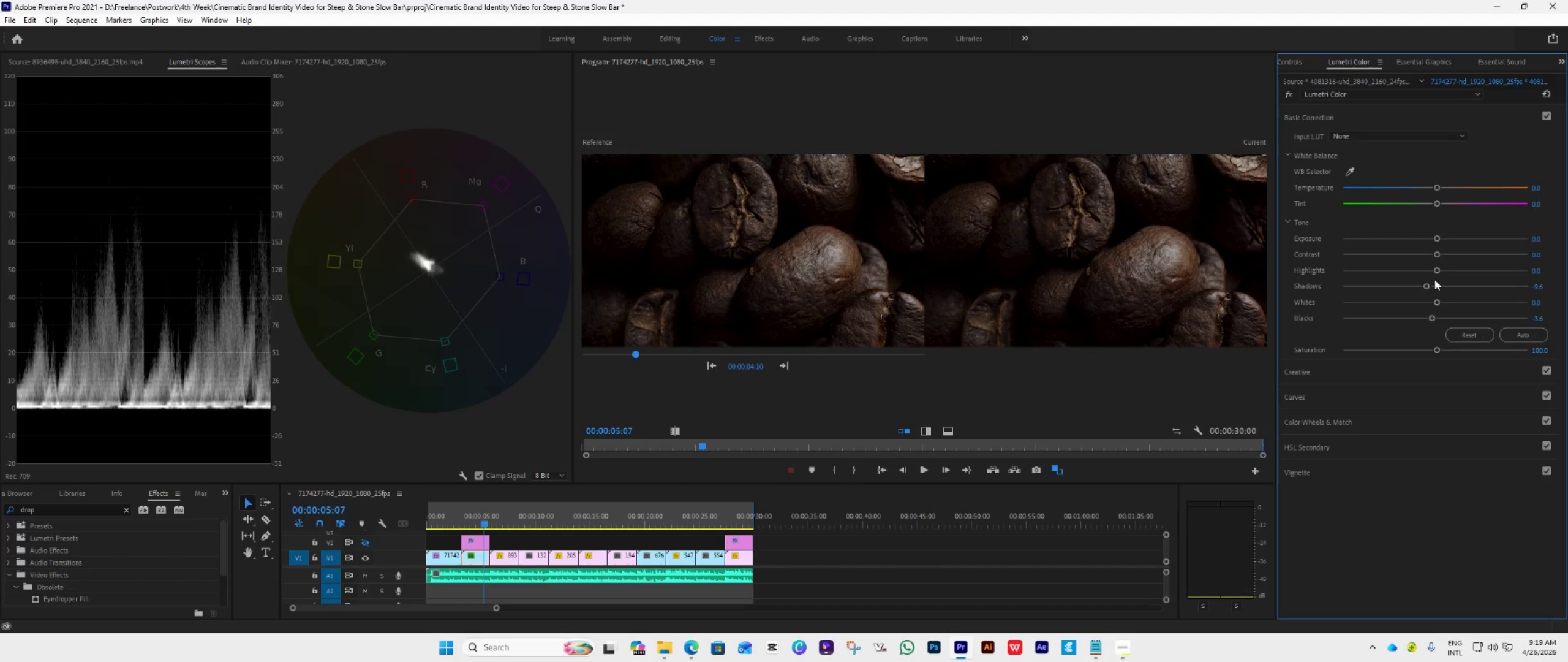 
left_click_drag(start_coordinate=[1437, 270], to_coordinate=[1497, 272])
 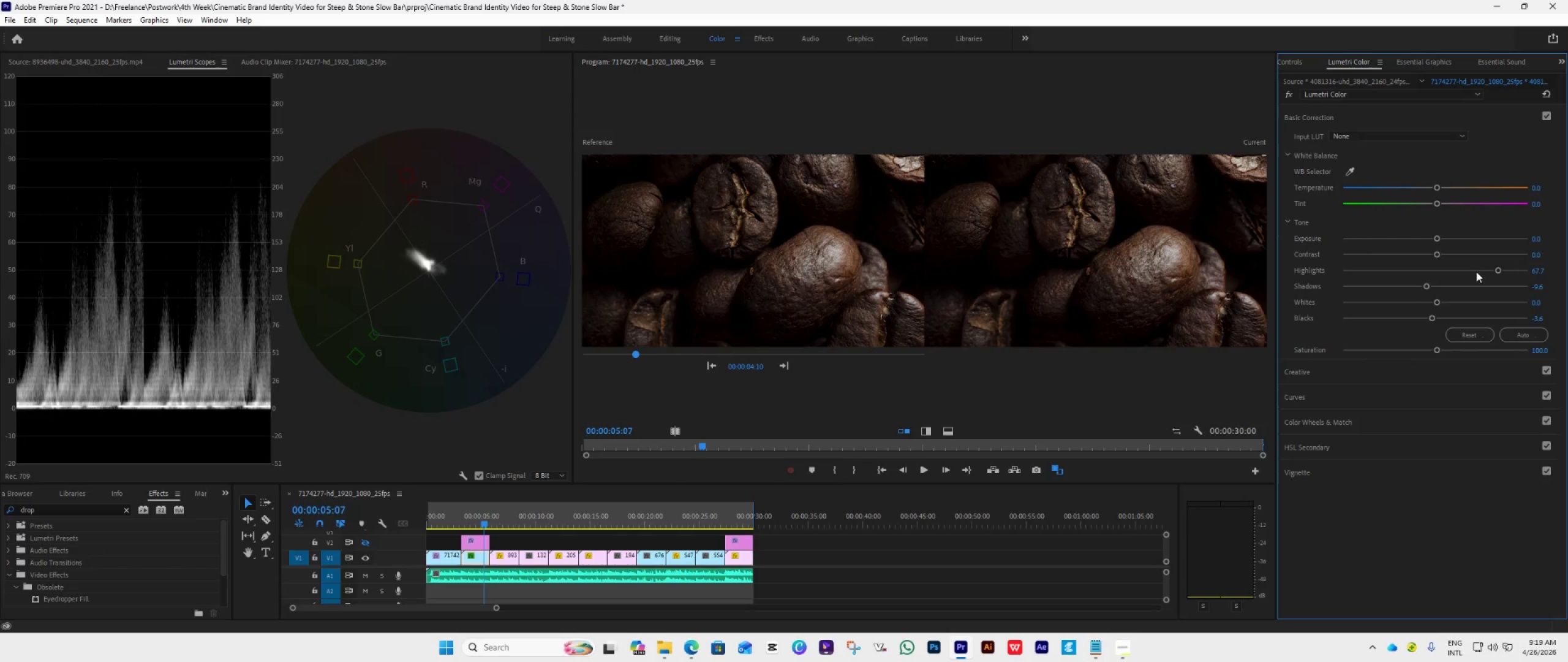 
left_click_drag(start_coordinate=[1492, 267], to_coordinate=[1506, 275])
 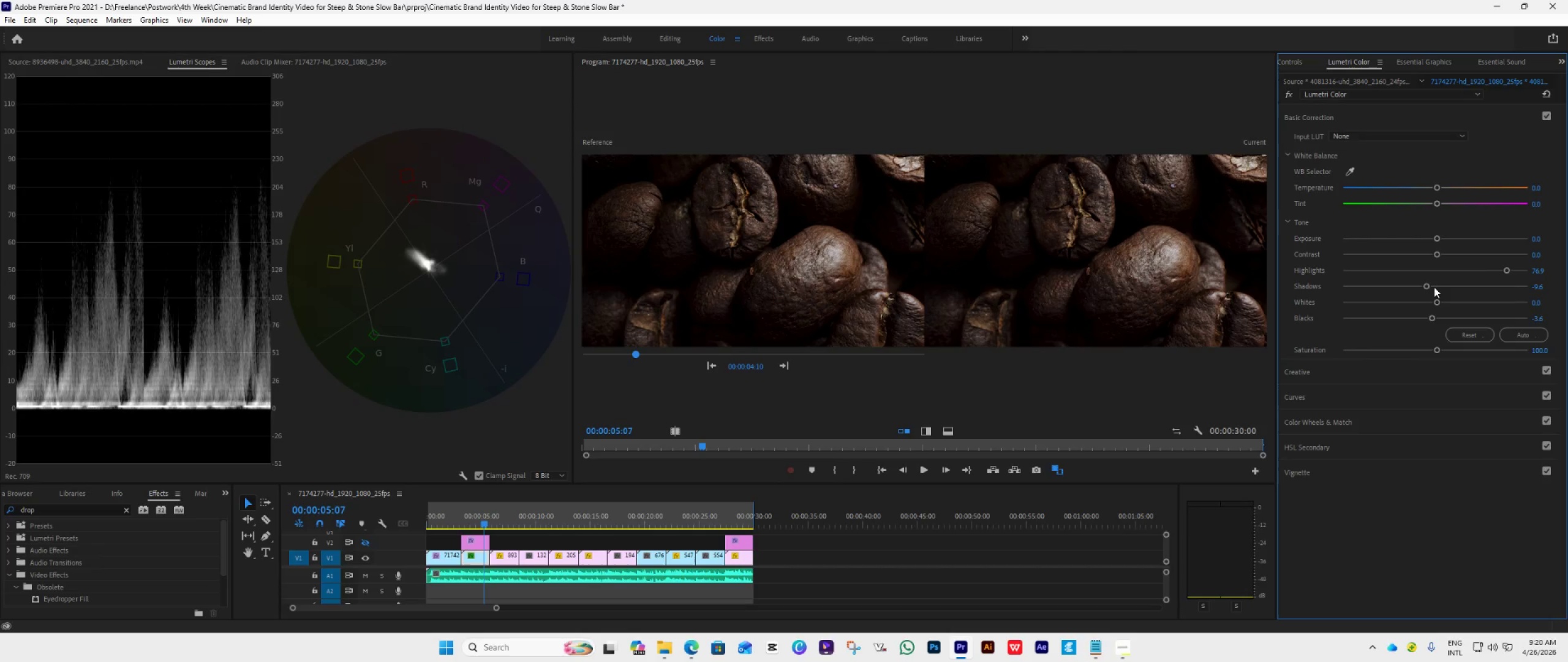 
left_click_drag(start_coordinate=[1430, 286], to_coordinate=[1423, 286])
 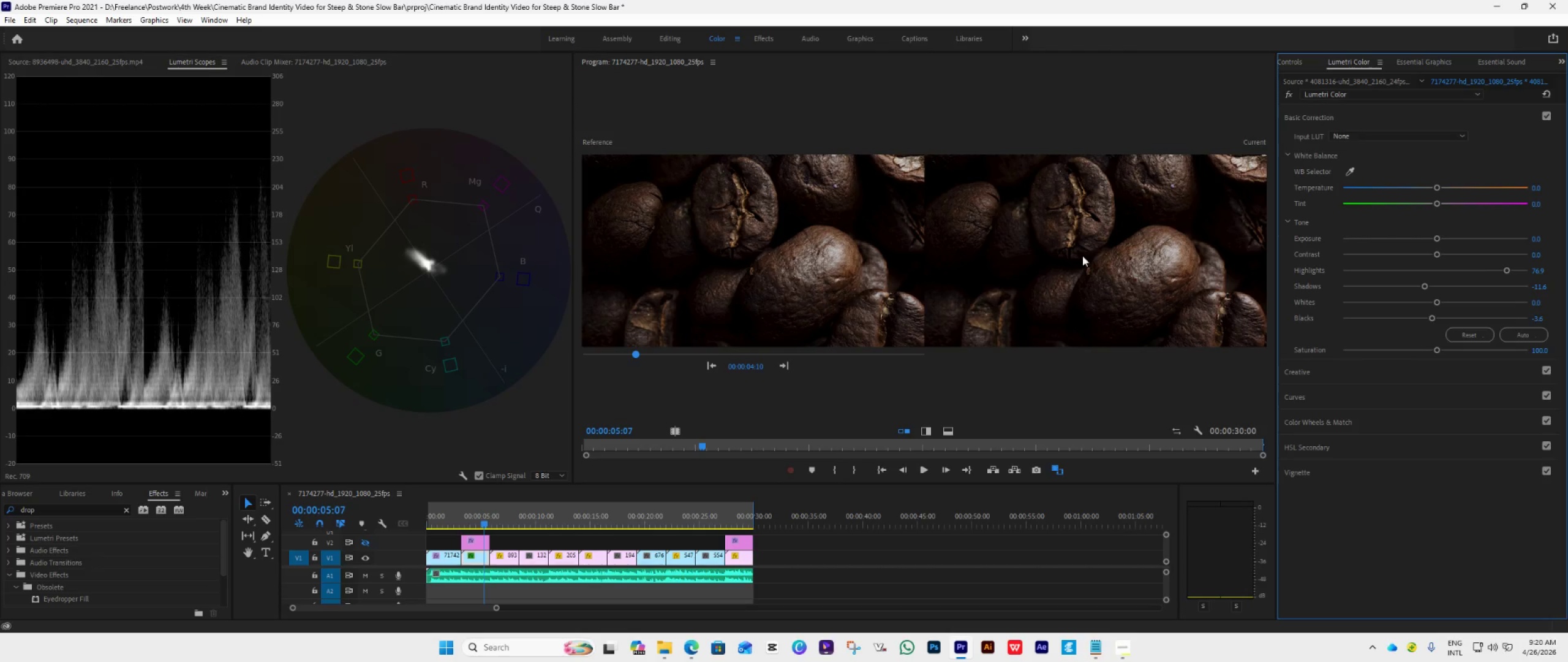 
wait(8.27)
 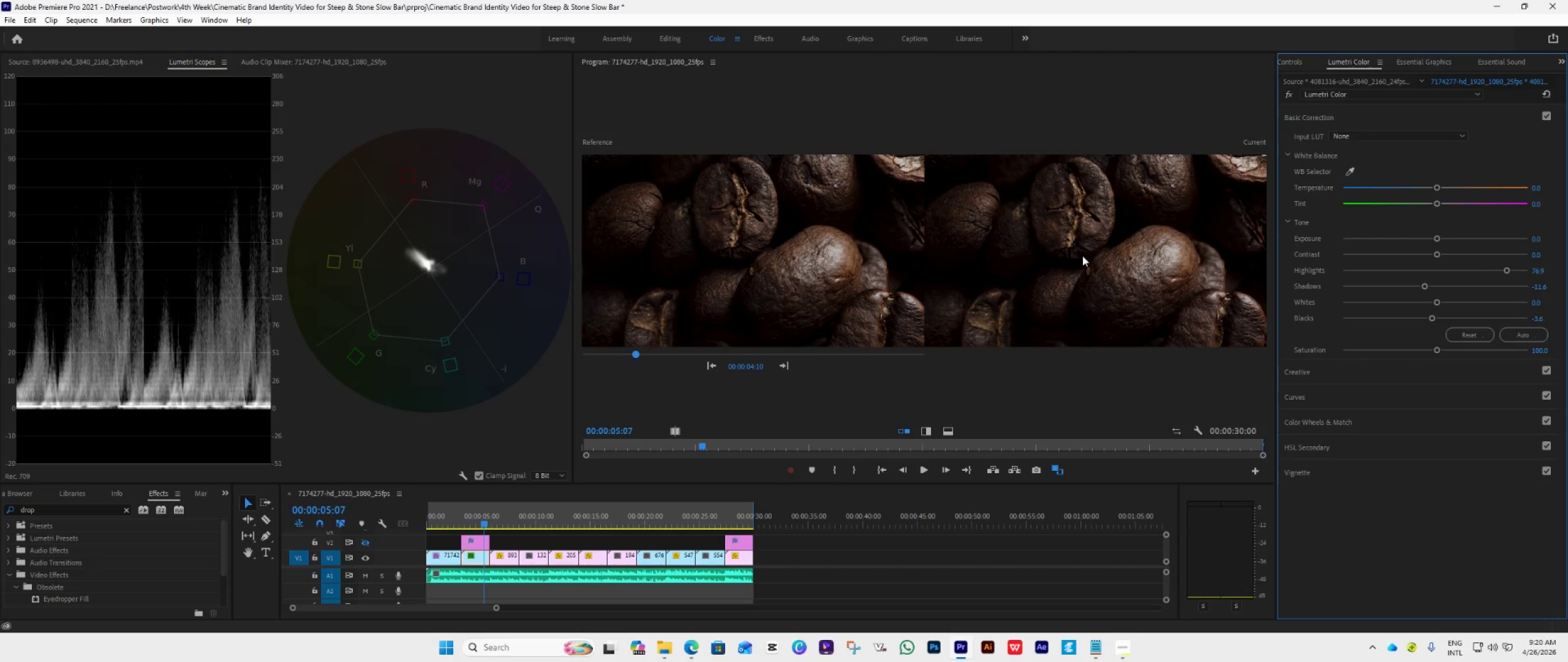 
left_click([876, 467])
 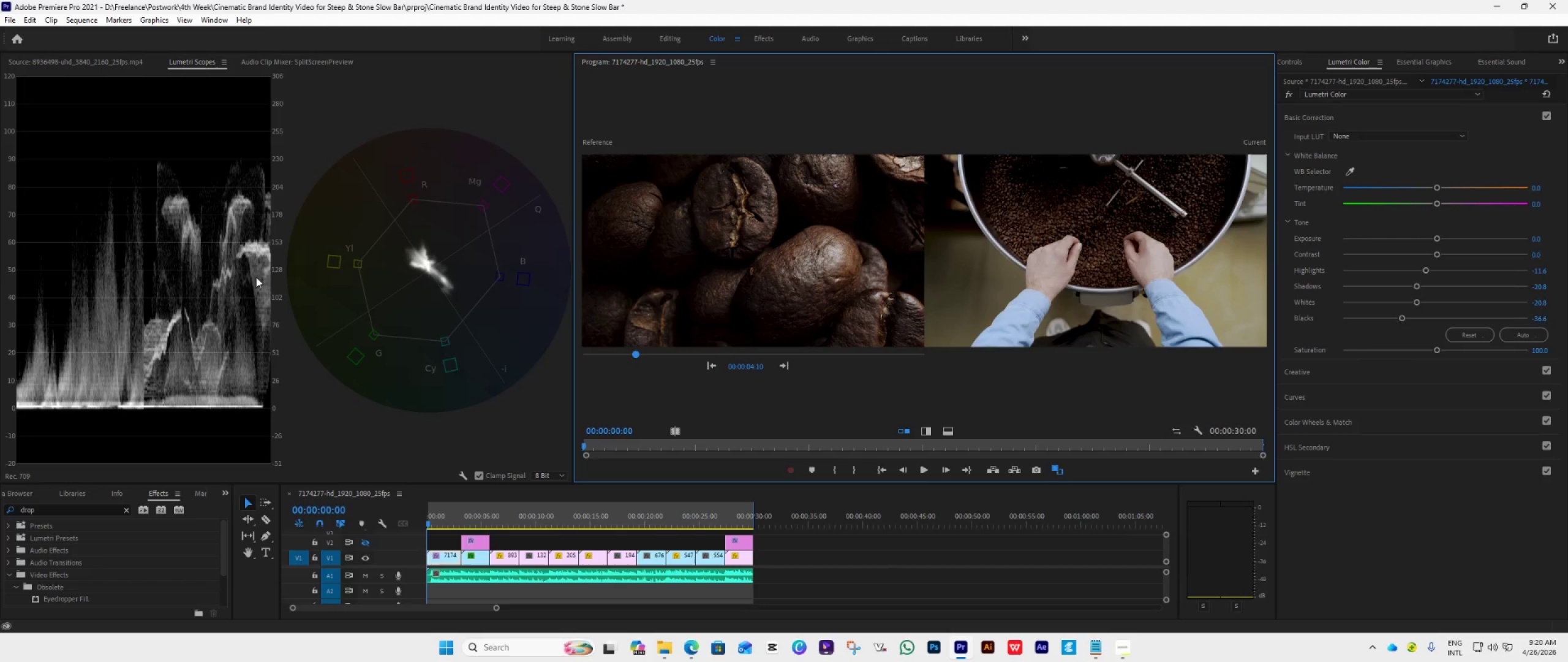 
wait(14.55)
 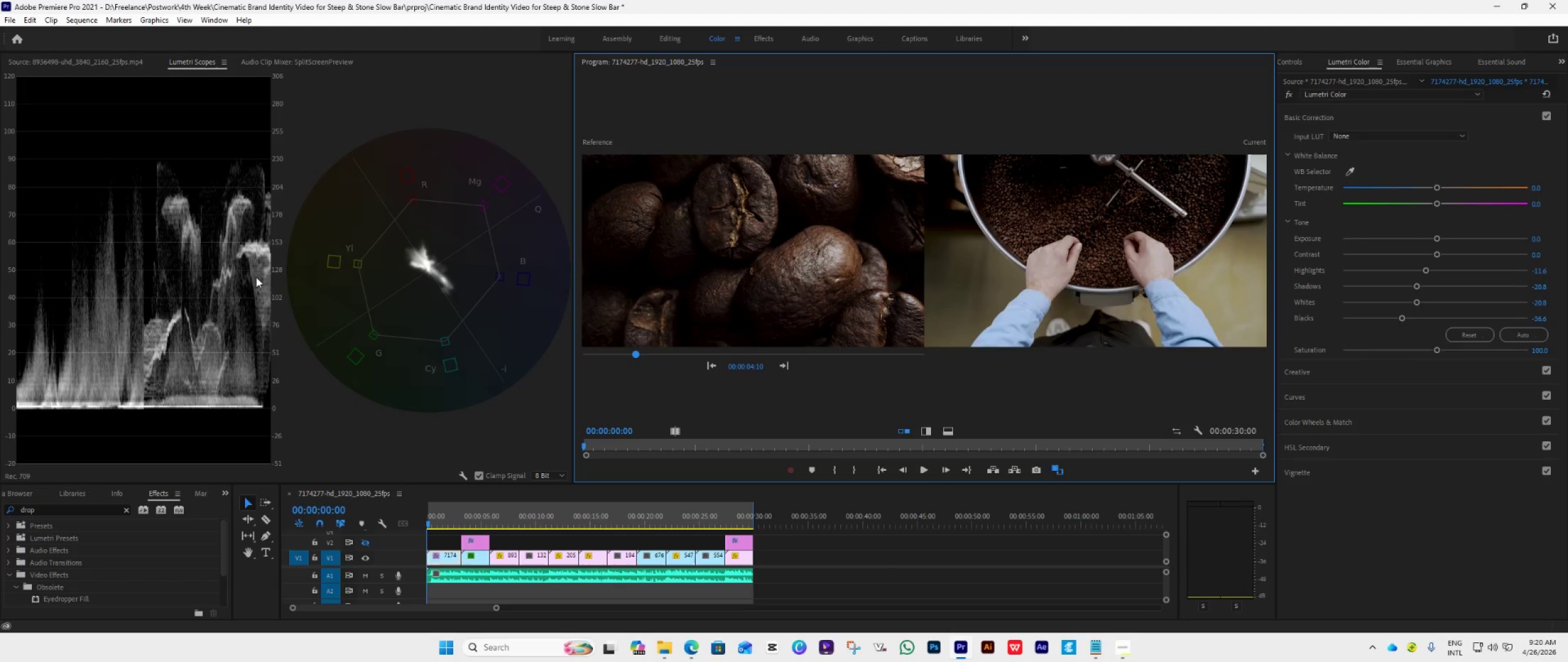 
left_click_drag(start_coordinate=[431, 523], to_coordinate=[445, 531])
 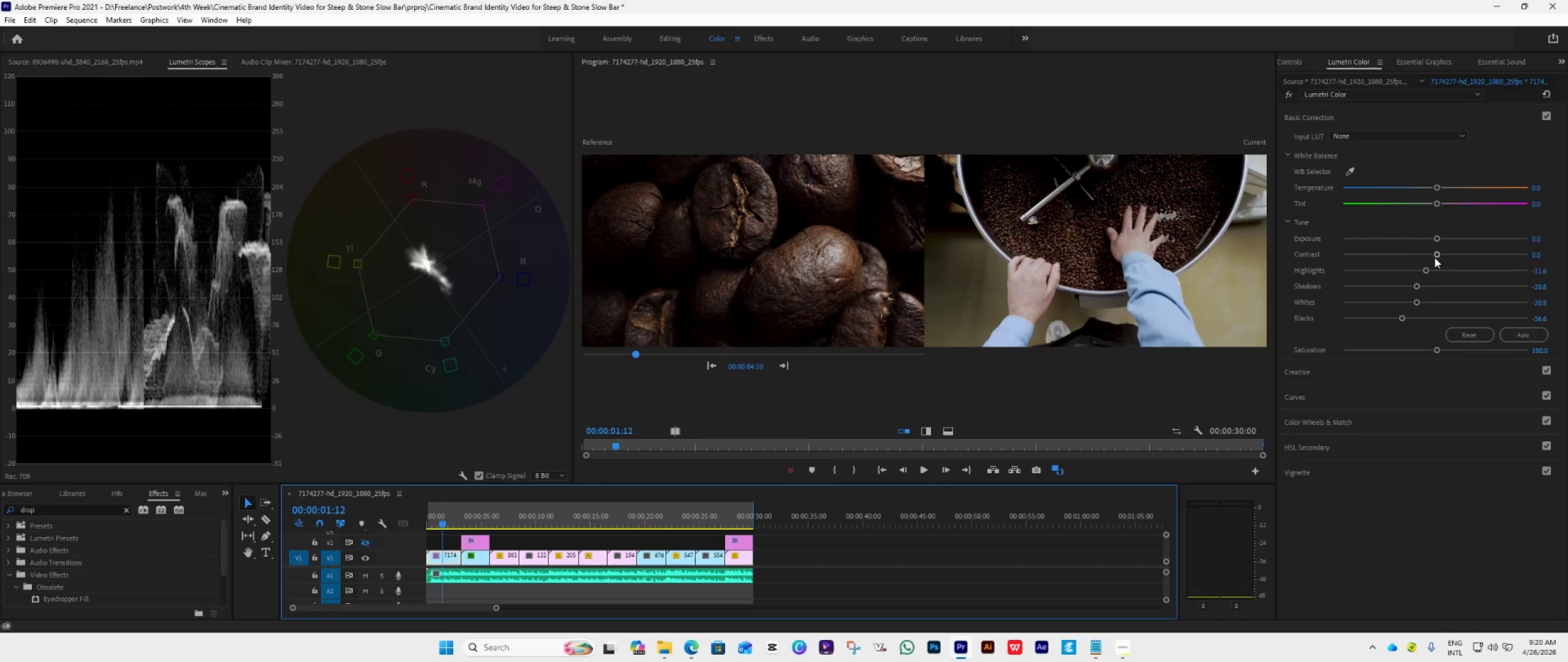 
left_click_drag(start_coordinate=[1437, 254], to_coordinate=[1469, 256])
 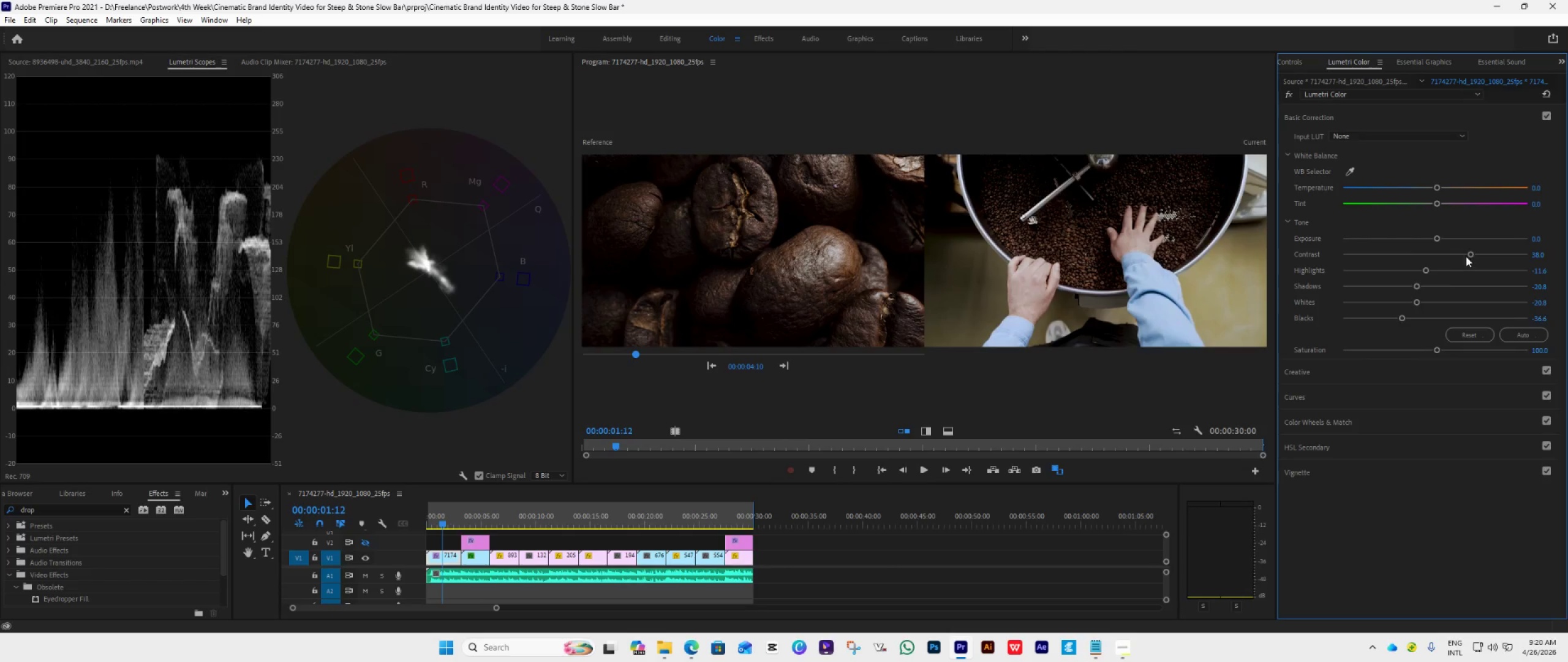 
left_click_drag(start_coordinate=[1469, 255], to_coordinate=[1460, 270])
 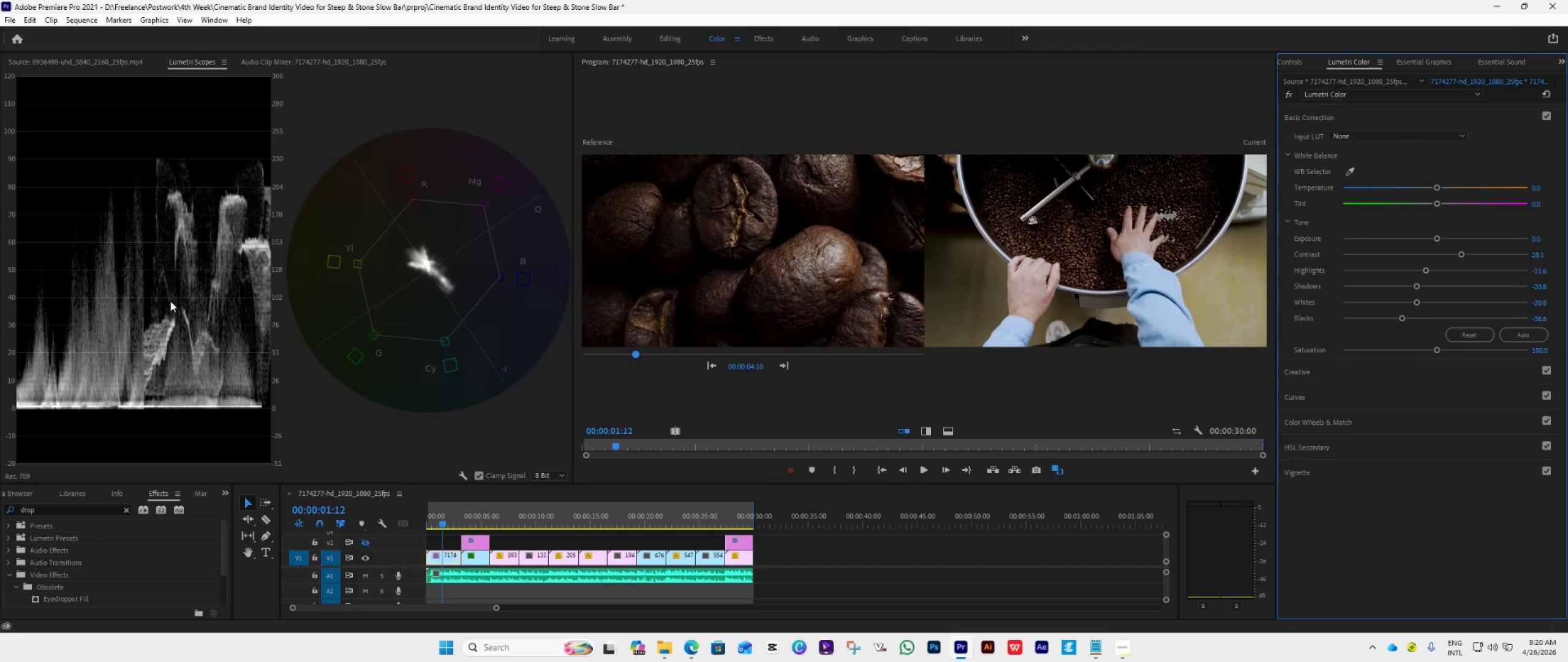 
wait(15.05)
 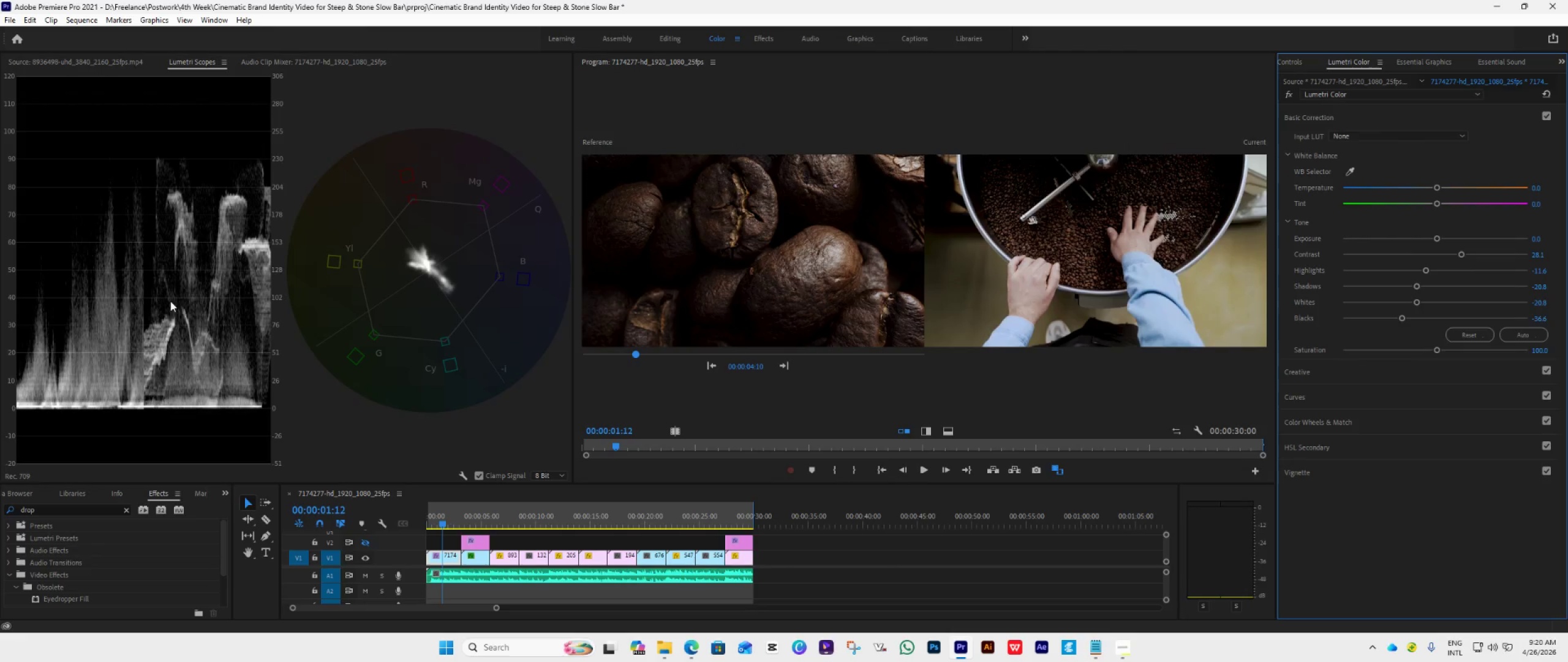 
left_click([481, 516])
 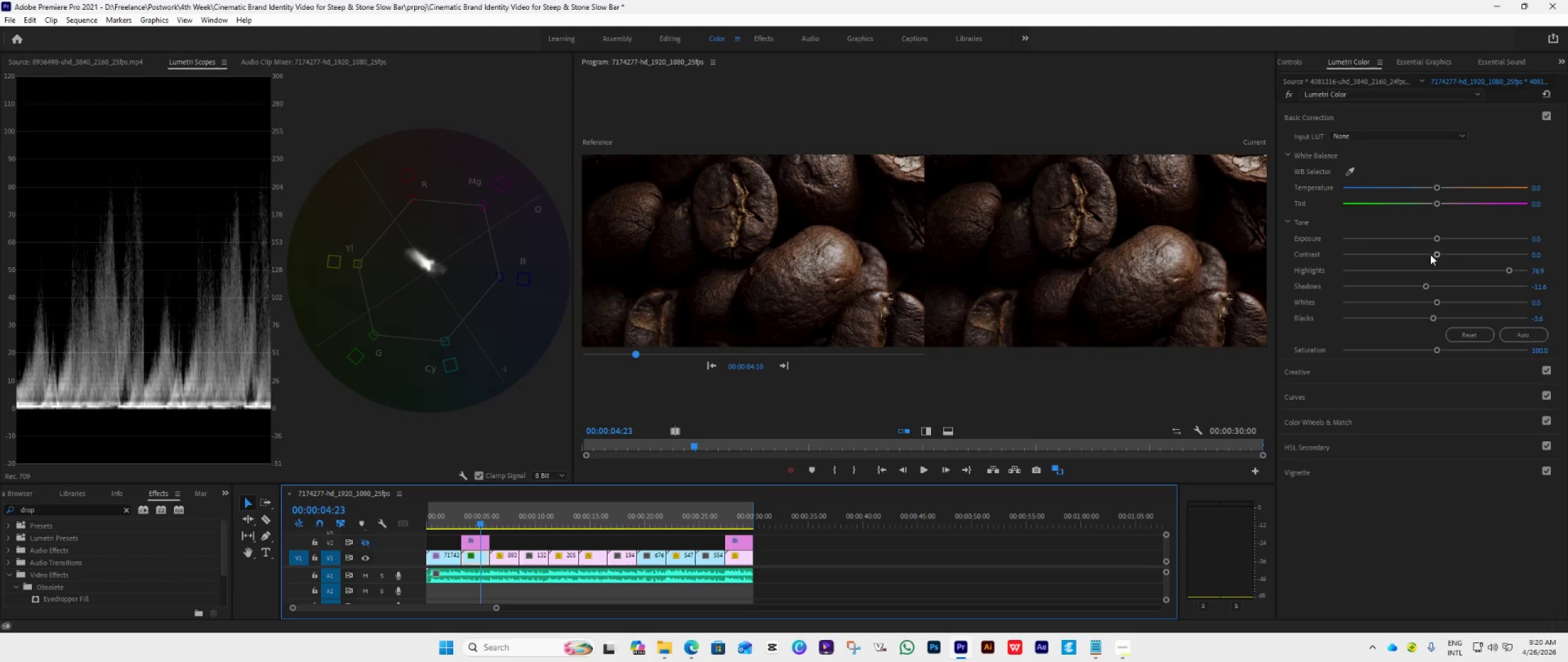 
left_click_drag(start_coordinate=[1434, 254], to_coordinate=[1460, 266])
 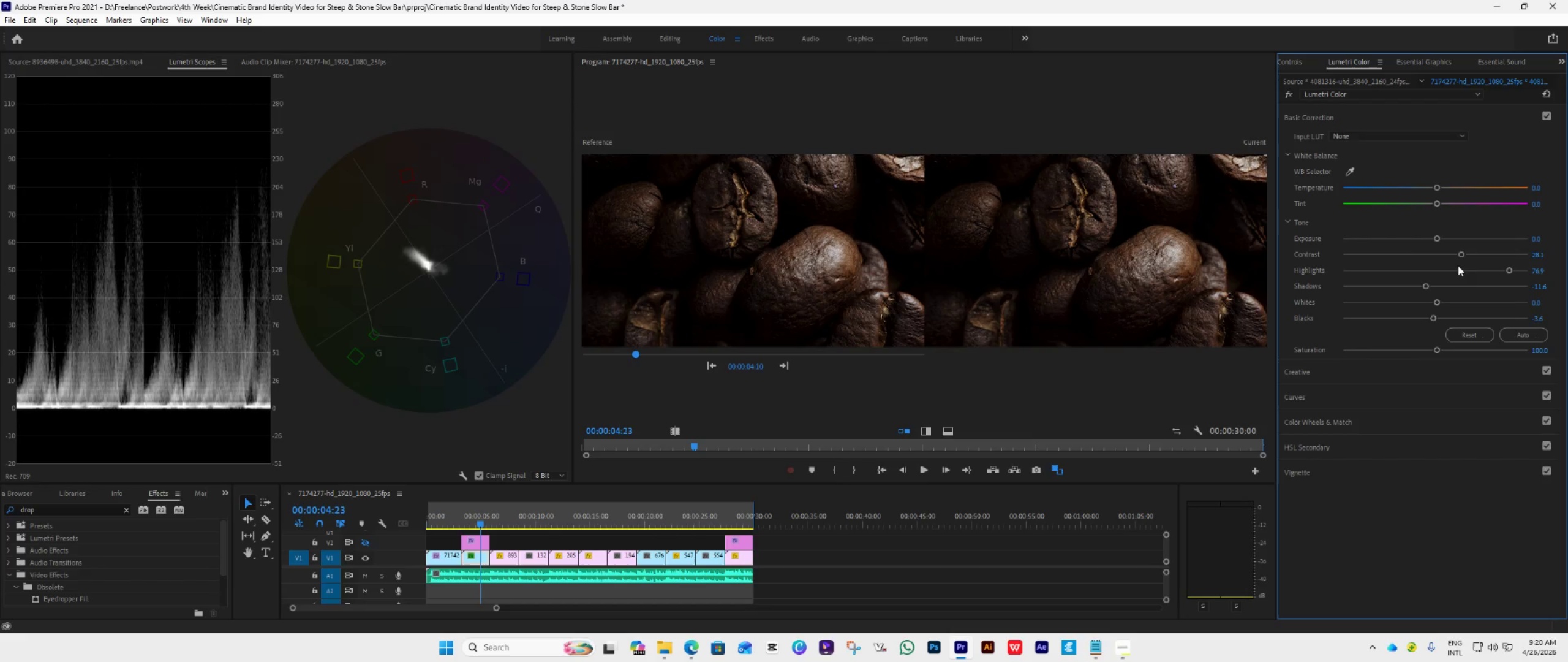 
left_click_drag(start_coordinate=[1462, 253], to_coordinate=[1473, 260])
 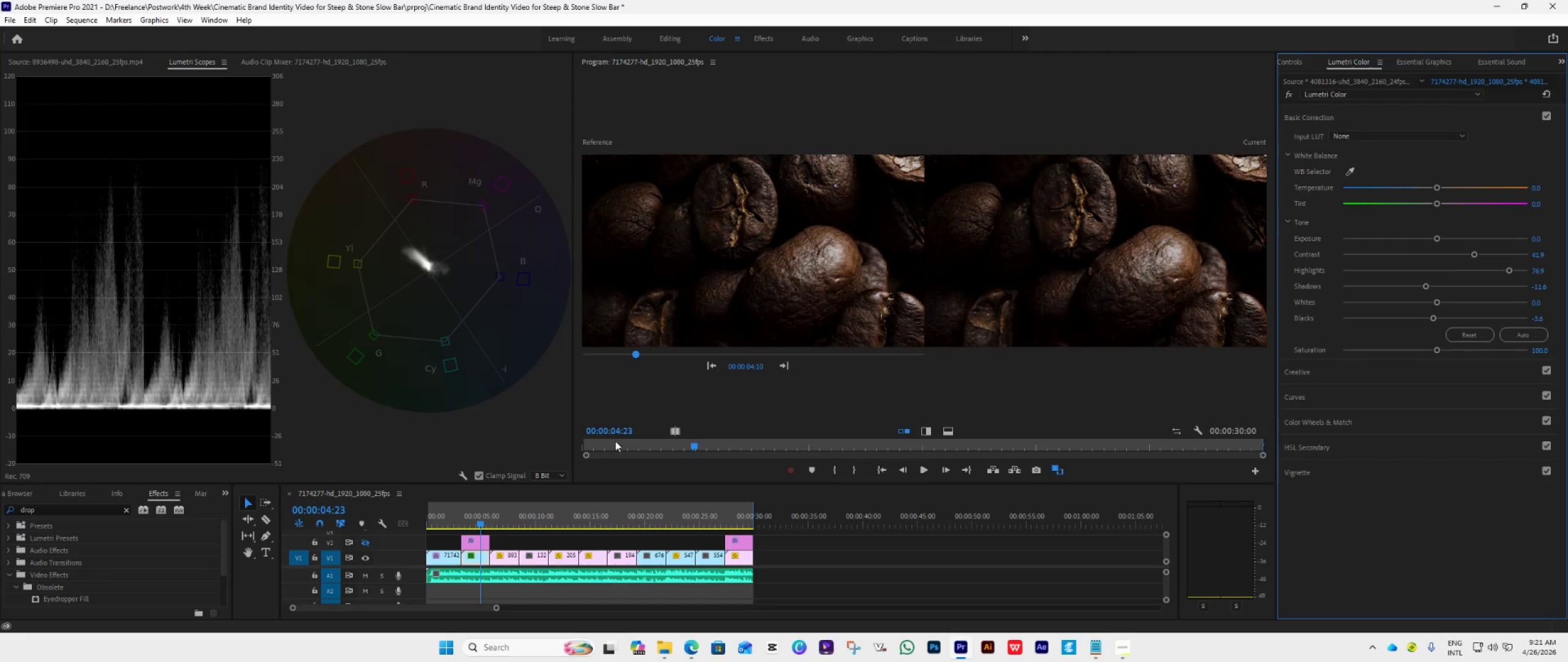 
double_click([505, 520])
 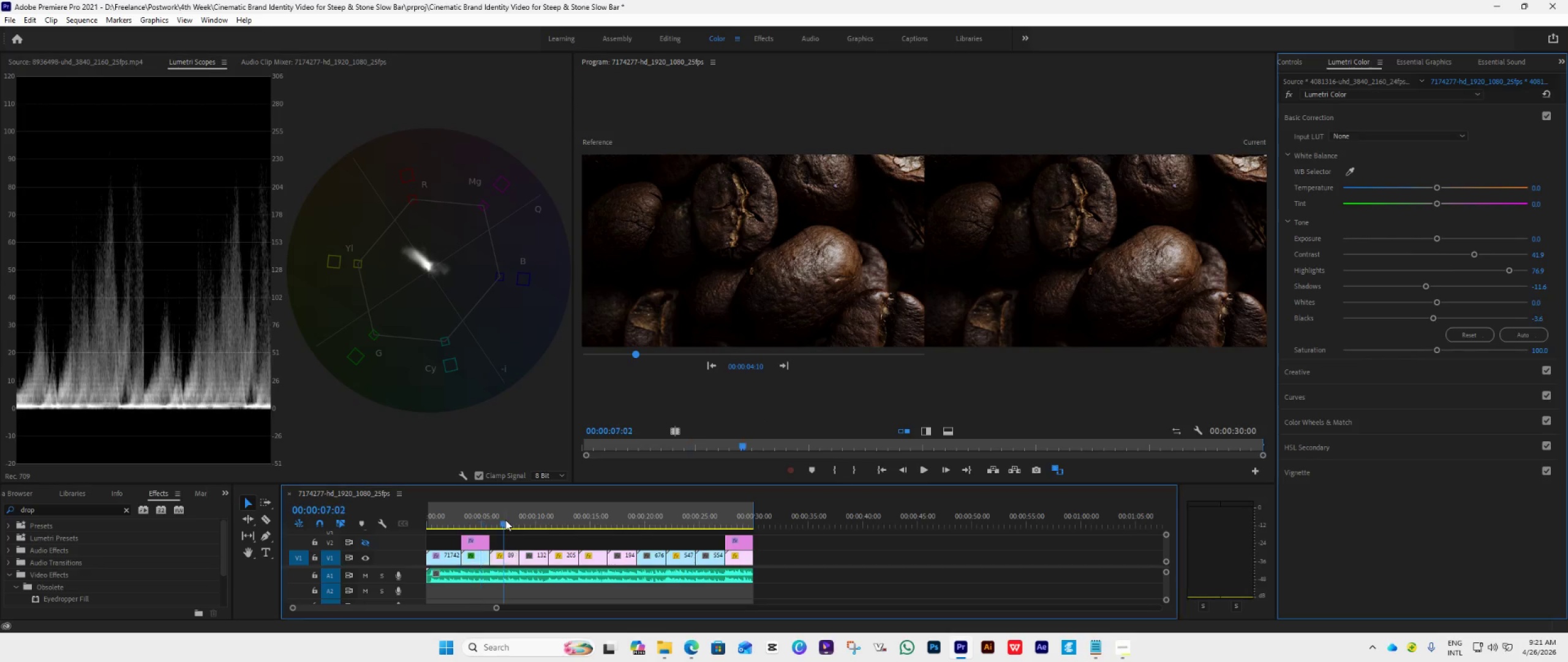 
triple_click([505, 520])
 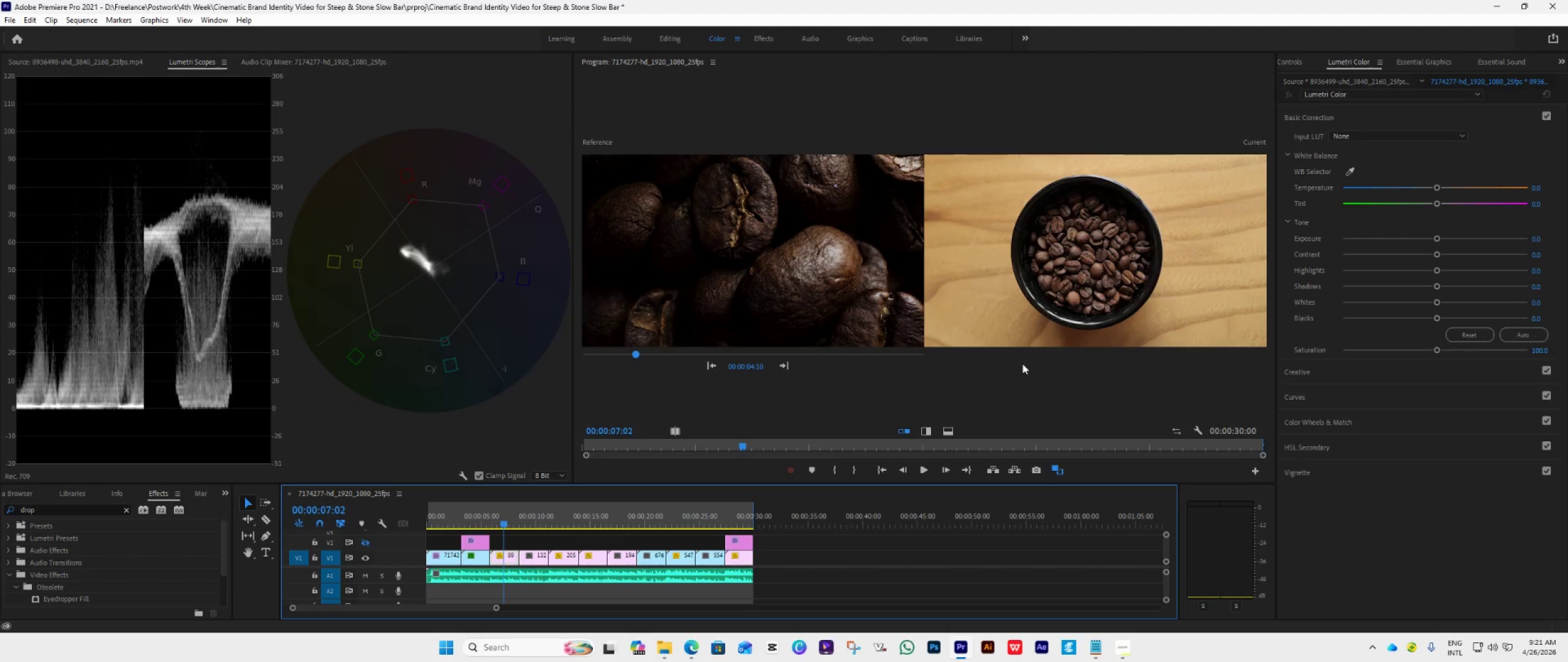 
wait(5.52)
 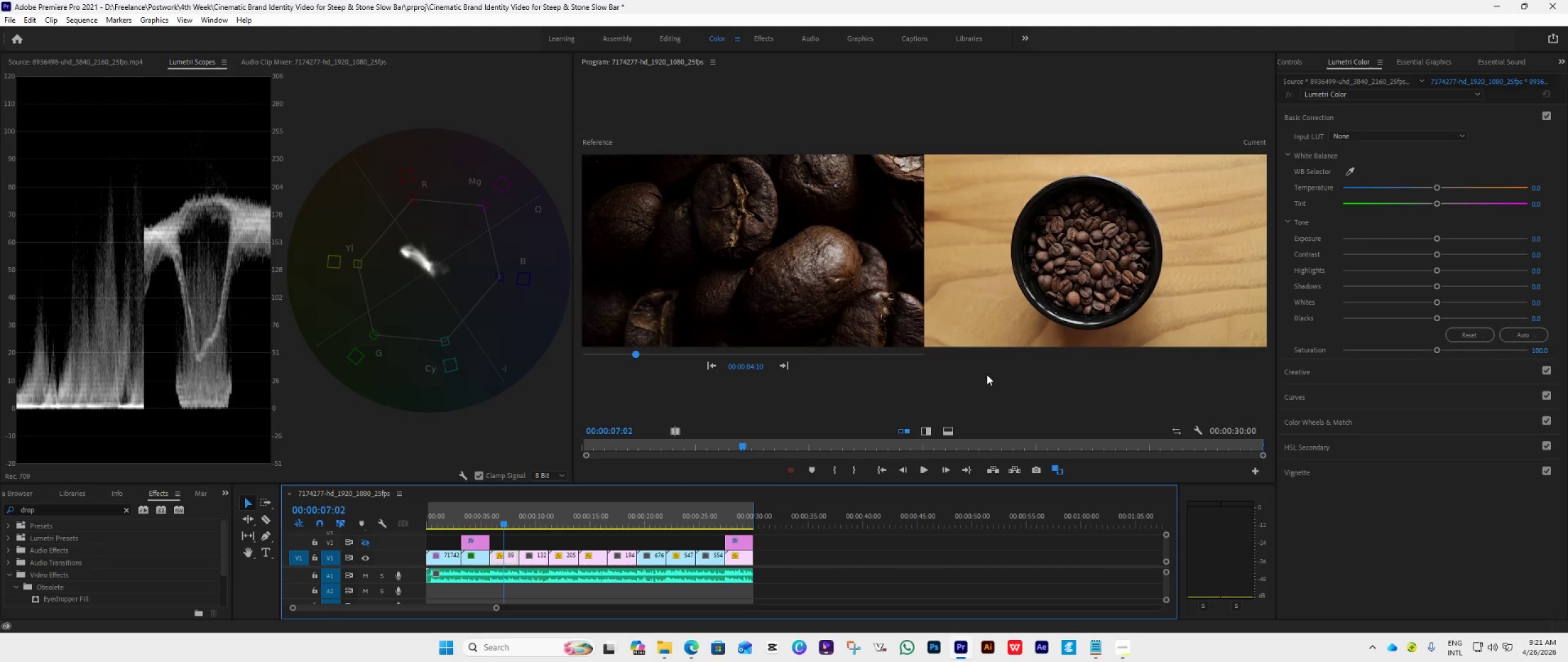 
left_click_drag(start_coordinate=[1440, 319], to_coordinate=[1427, 327])
 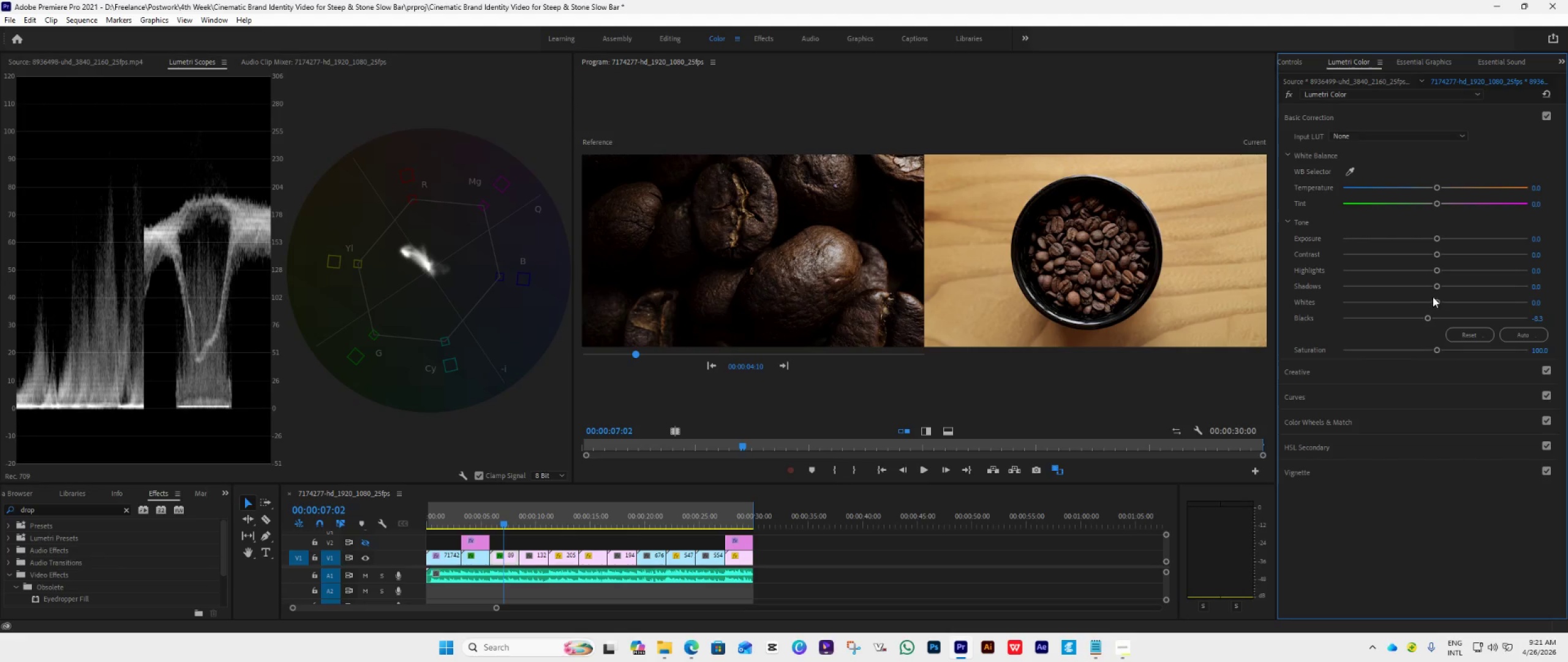 
left_click_drag(start_coordinate=[1435, 287], to_coordinate=[1398, 320])
 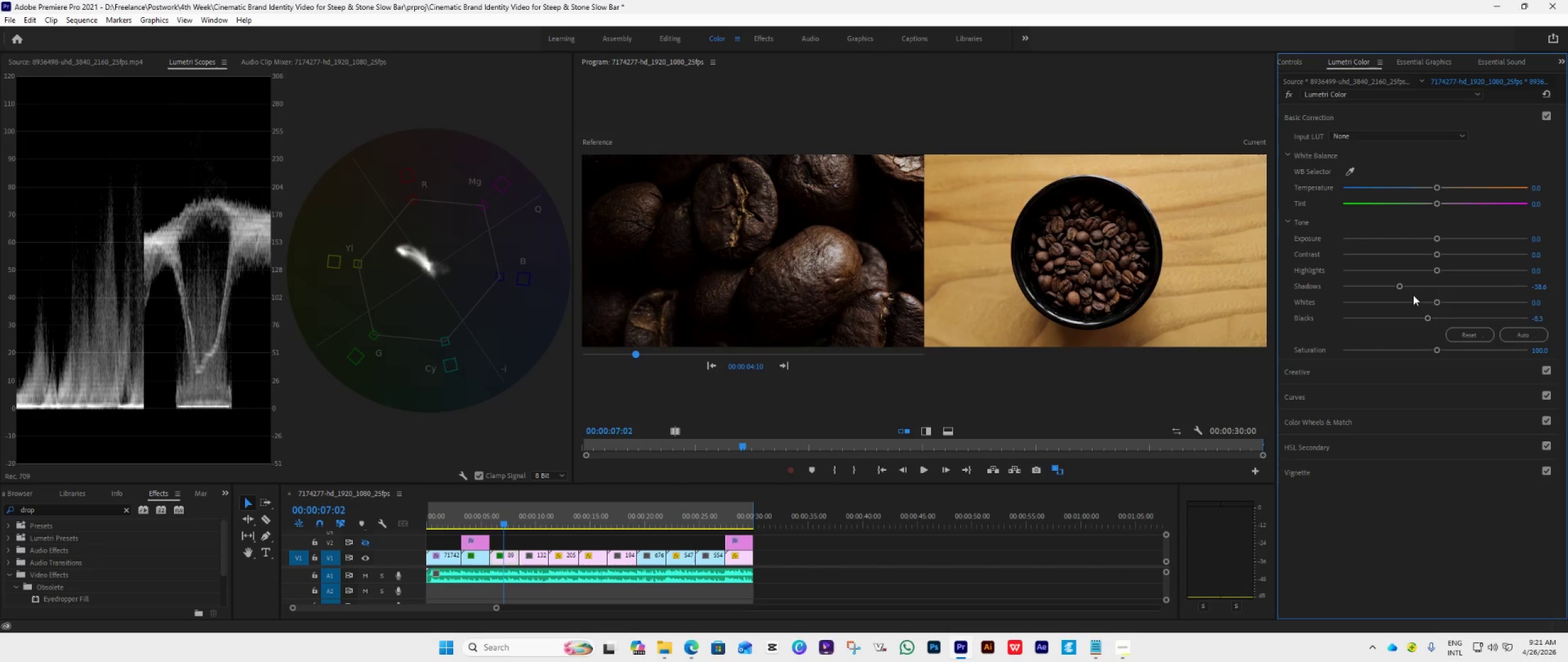 
left_click_drag(start_coordinate=[1436, 300], to_coordinate=[1420, 316])
 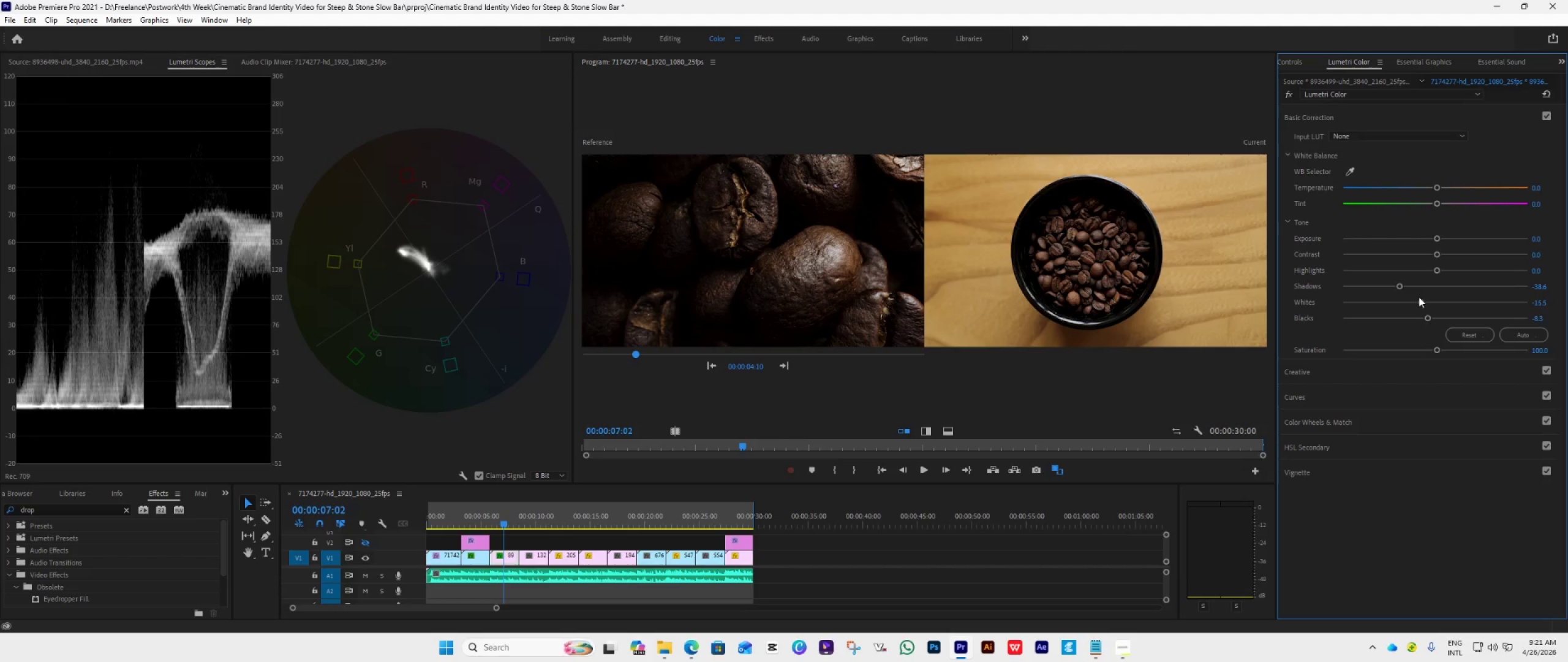 
left_click([1419, 297])
 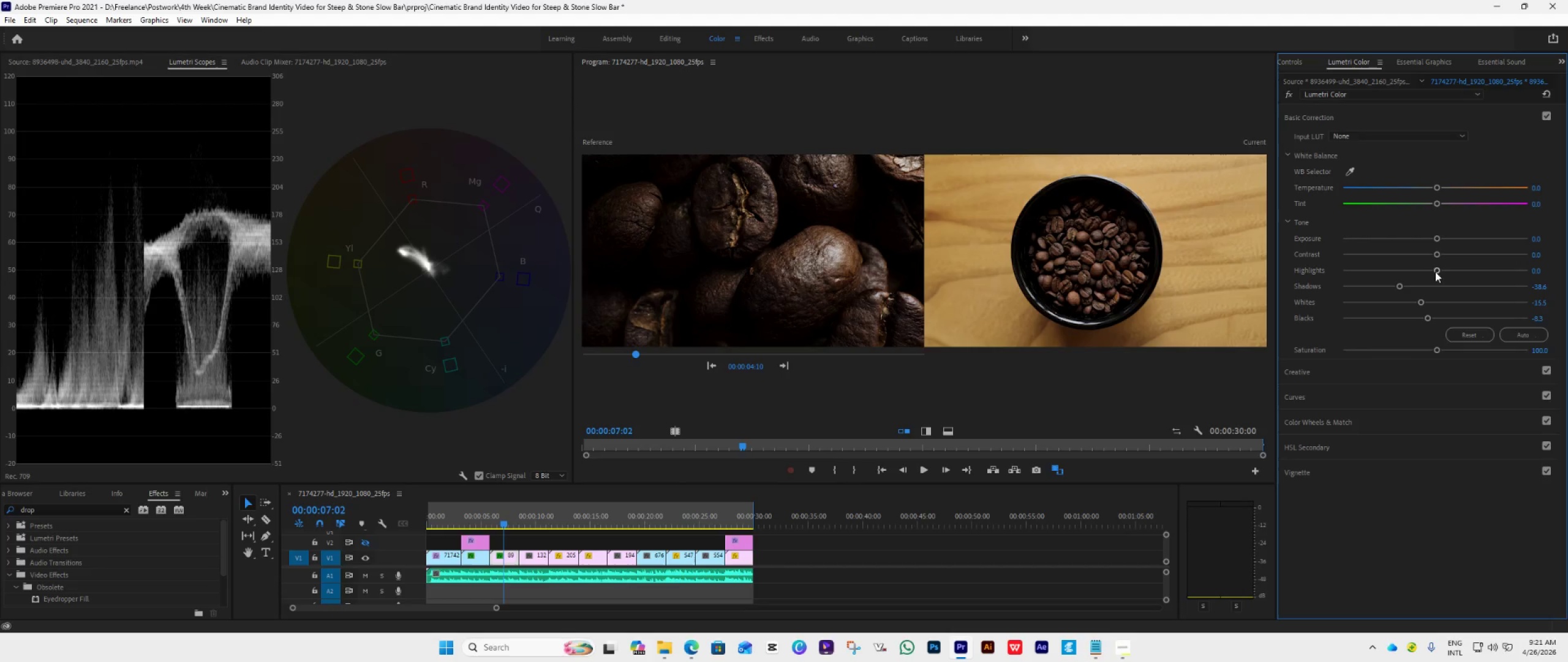 
left_click_drag(start_coordinate=[1436, 270], to_coordinate=[1418, 283])
 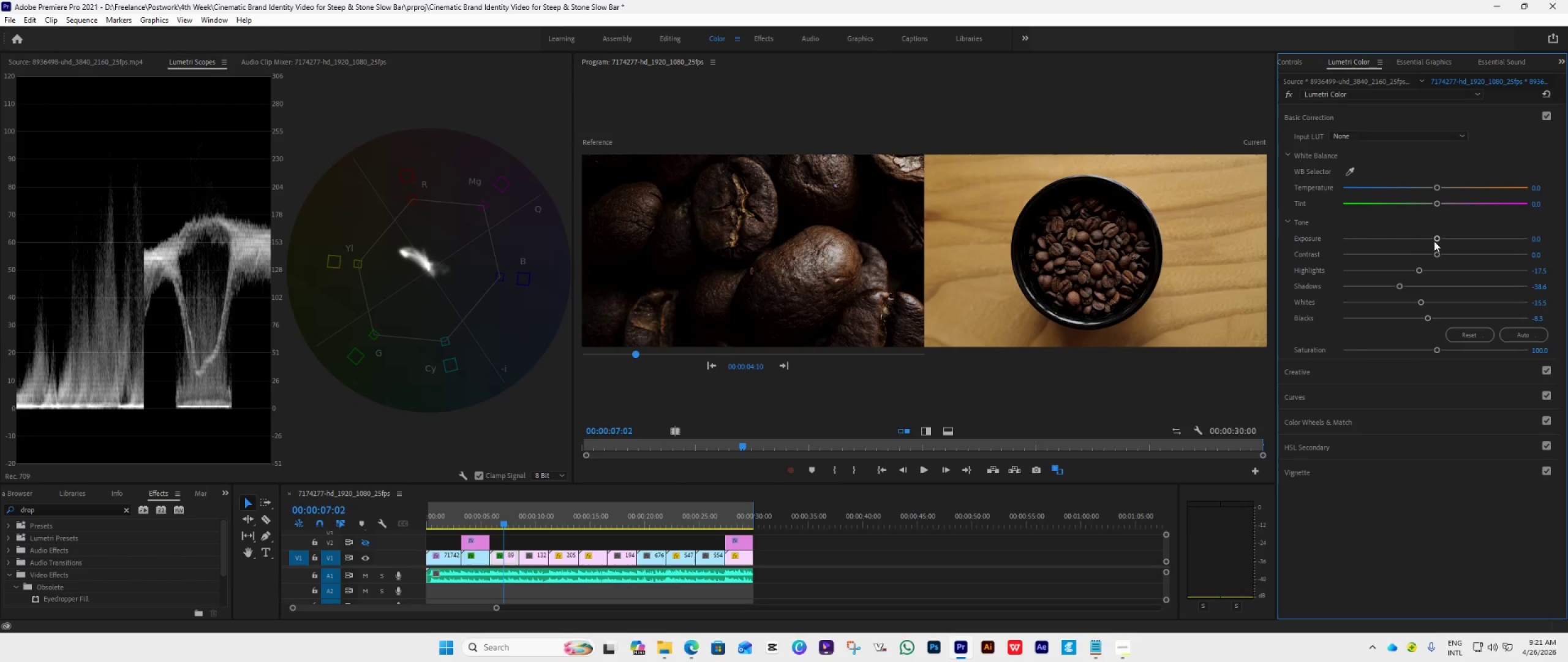 
left_click_drag(start_coordinate=[1419, 267], to_coordinate=[1476, 294])
 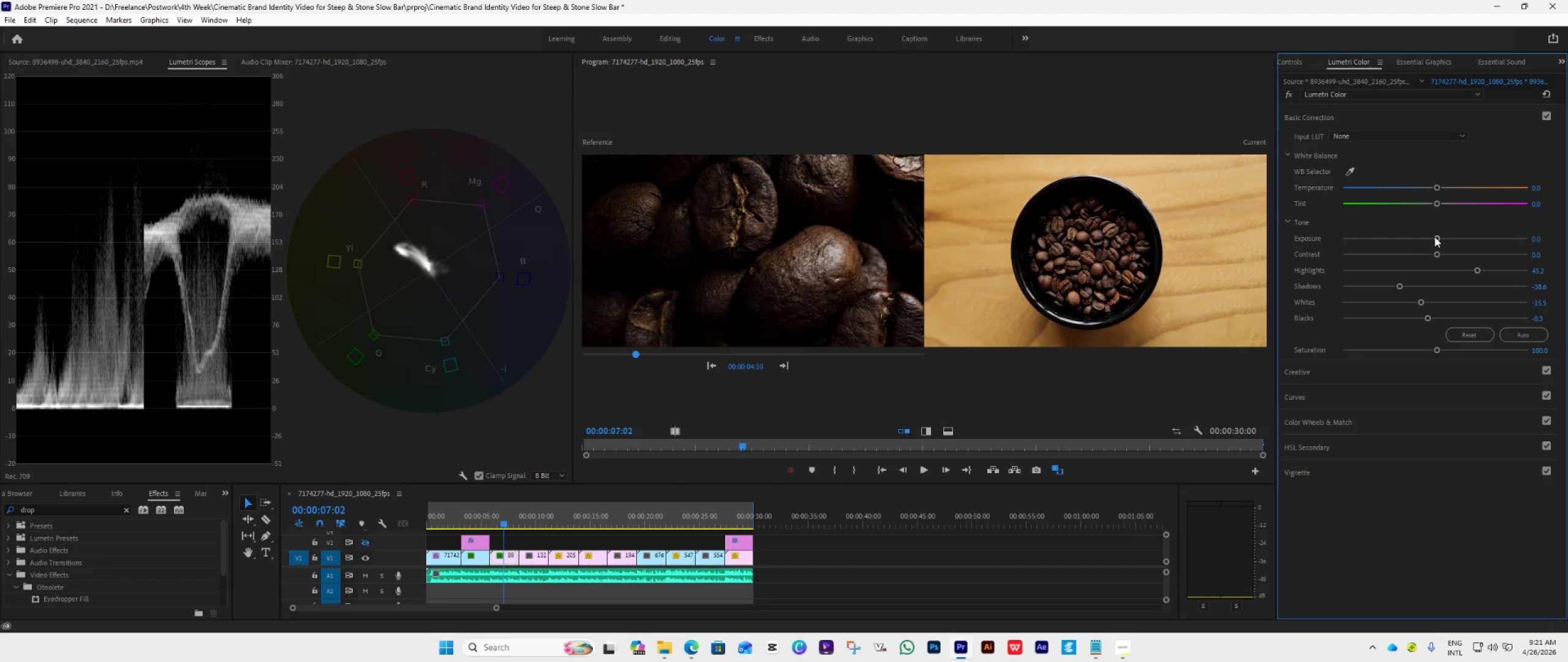 
left_click_drag(start_coordinate=[1434, 237], to_coordinate=[1423, 242])
 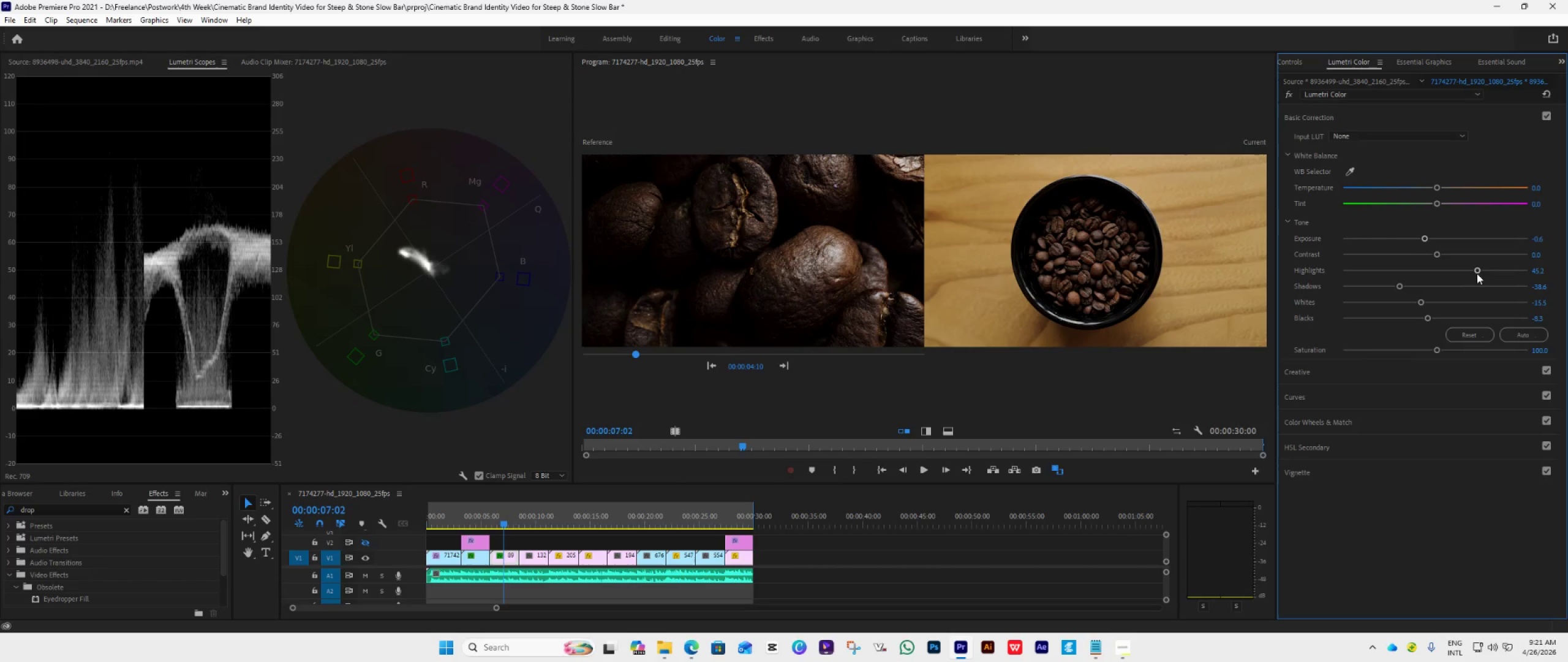 
left_click_drag(start_coordinate=[1477, 272], to_coordinate=[1567, 305])
 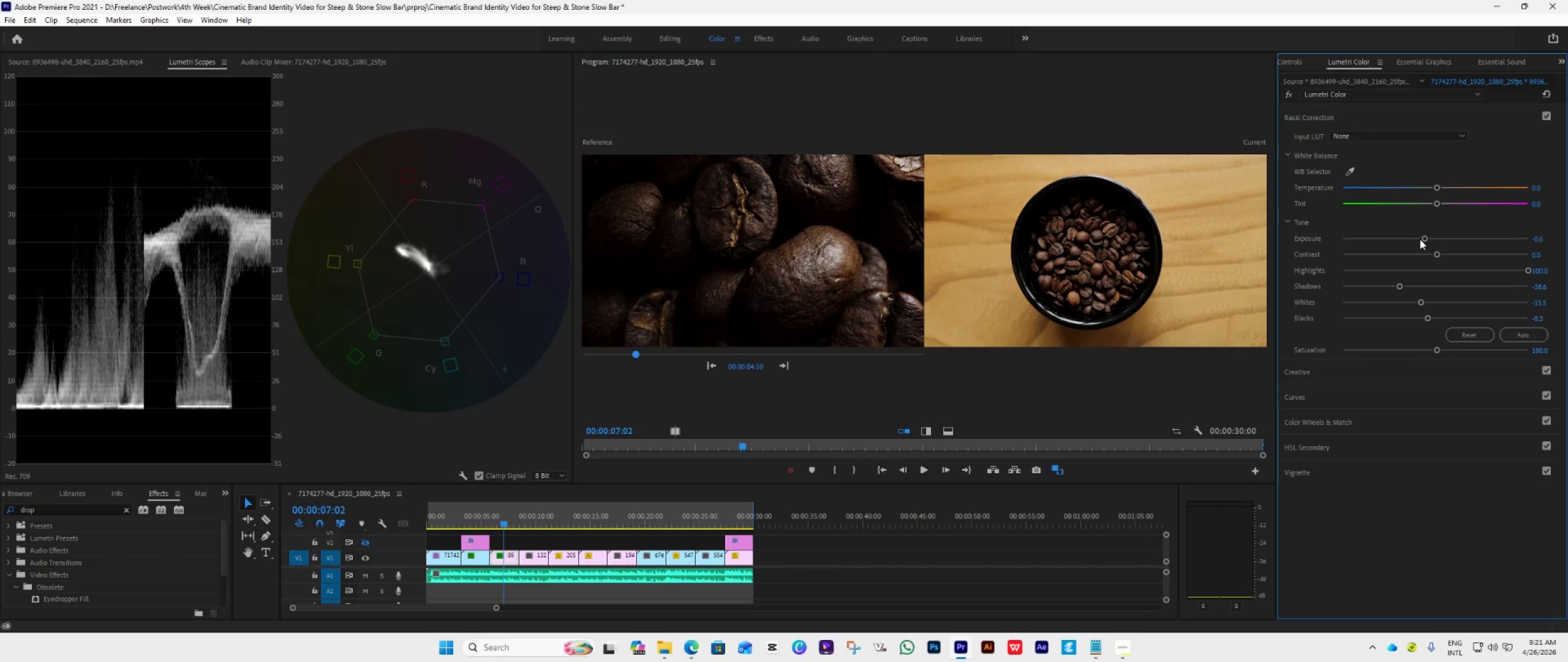 
left_click_drag(start_coordinate=[1424, 238], to_coordinate=[1430, 242])
 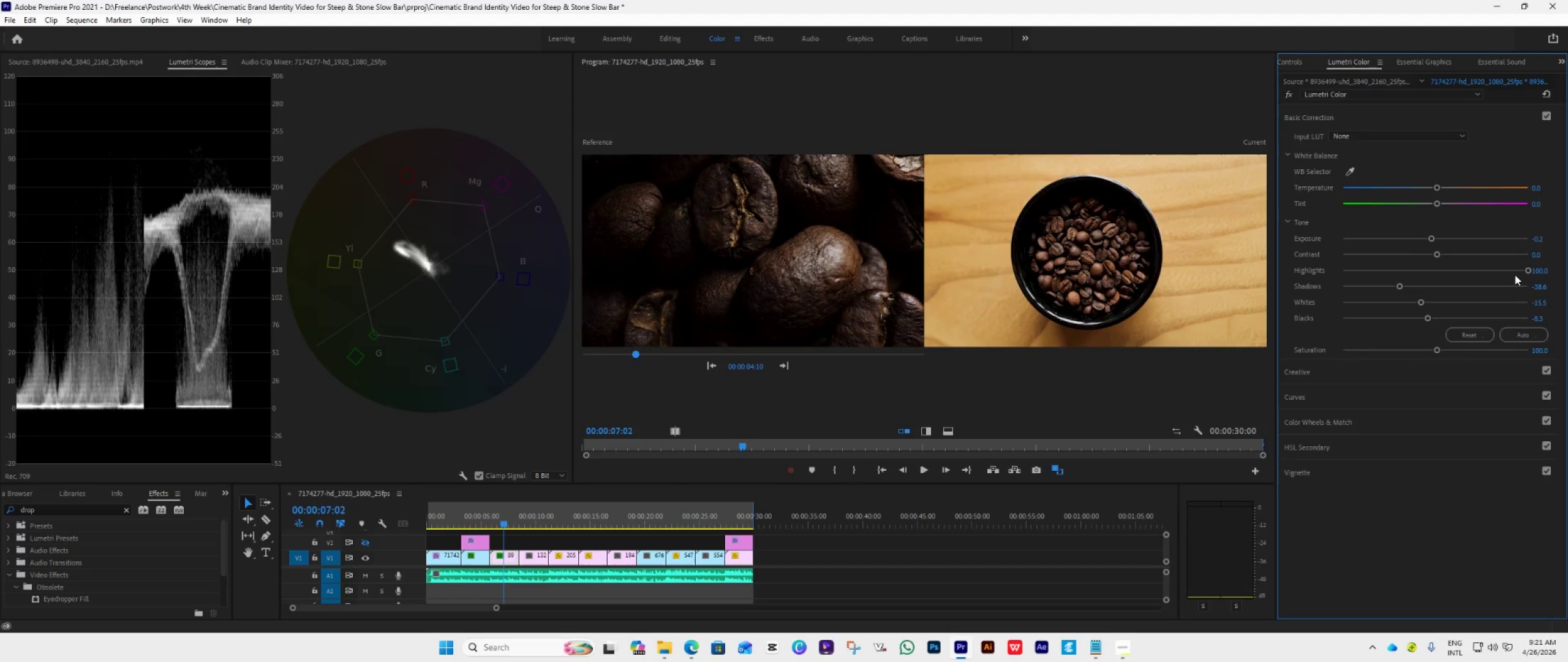 
left_click_drag(start_coordinate=[1520, 271], to_coordinate=[1466, 303])
 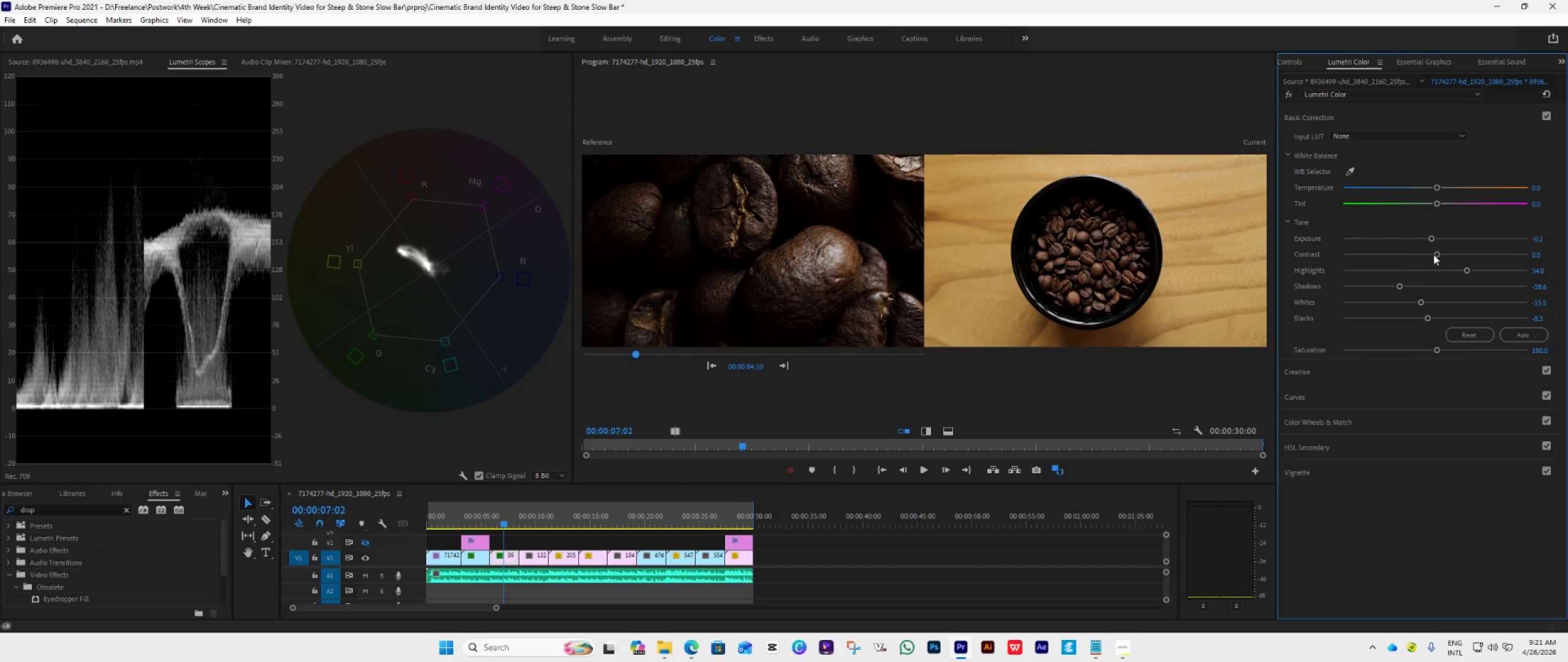 
left_click_drag(start_coordinate=[1435, 253], to_coordinate=[1463, 269])
 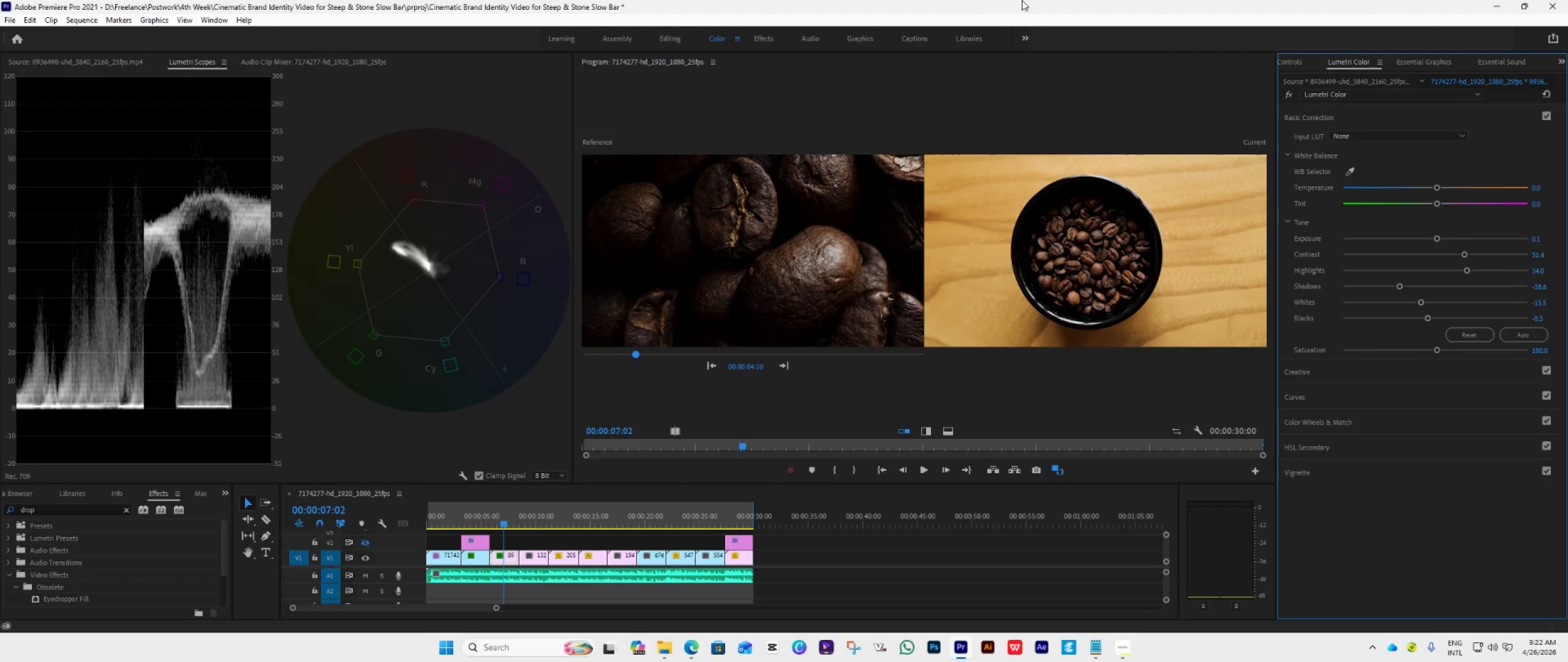 
wait(16.16)
 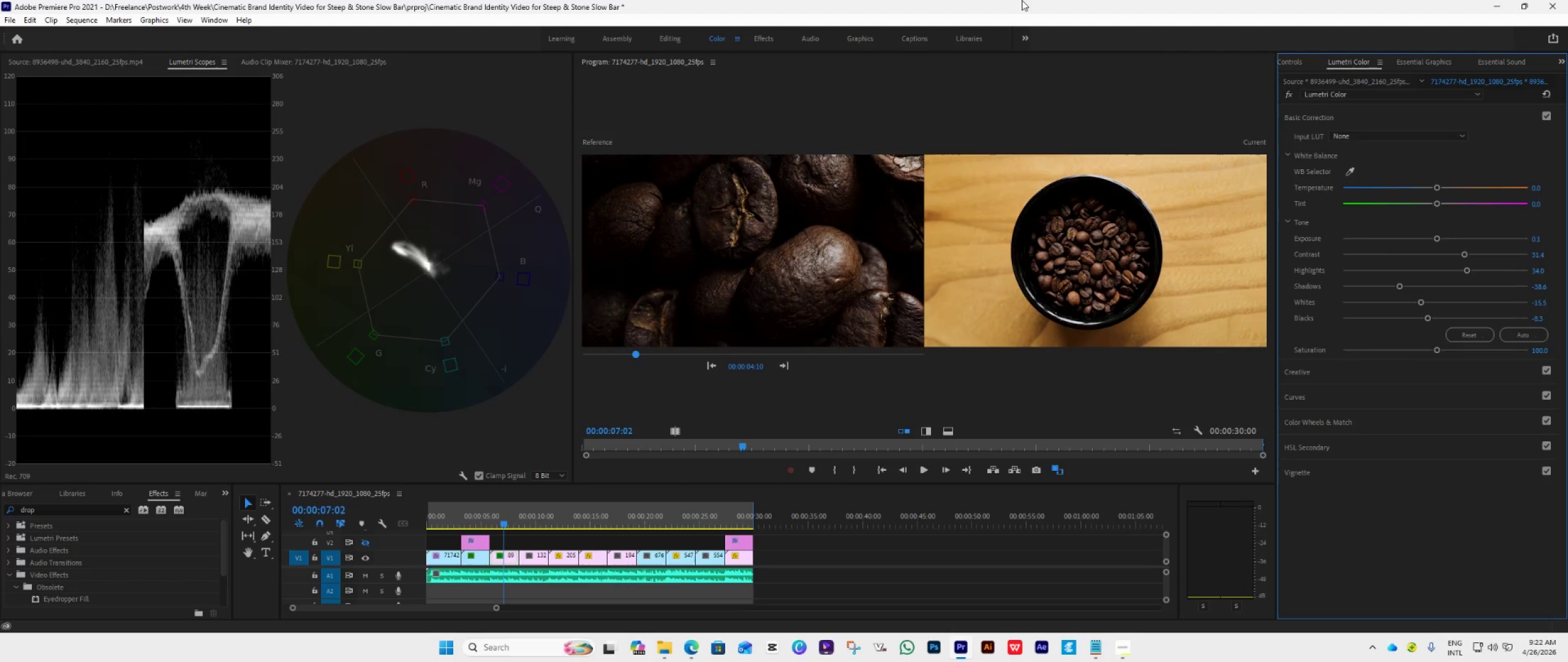 
left_click_drag(start_coordinate=[1423, 303], to_coordinate=[1418, 302])
 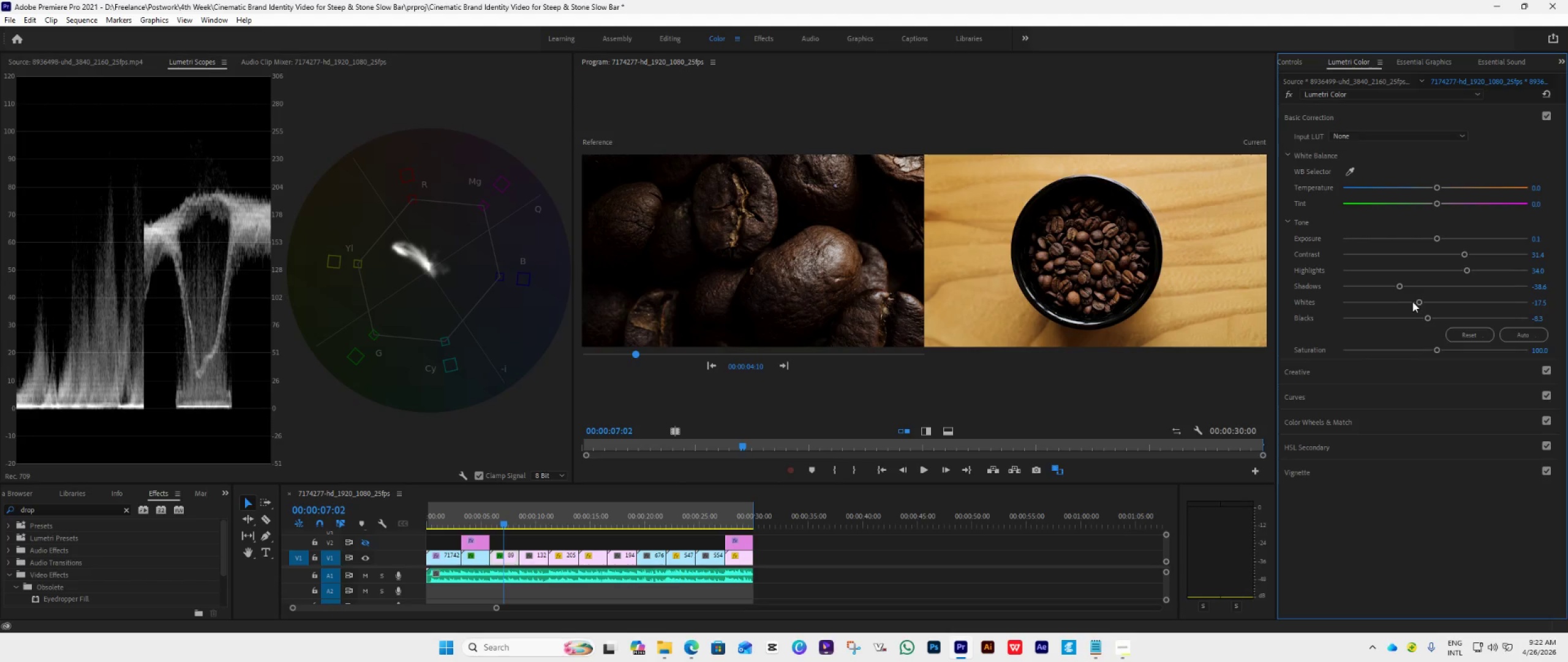 
left_click_drag(start_coordinate=[1420, 303], to_coordinate=[1412, 304])
 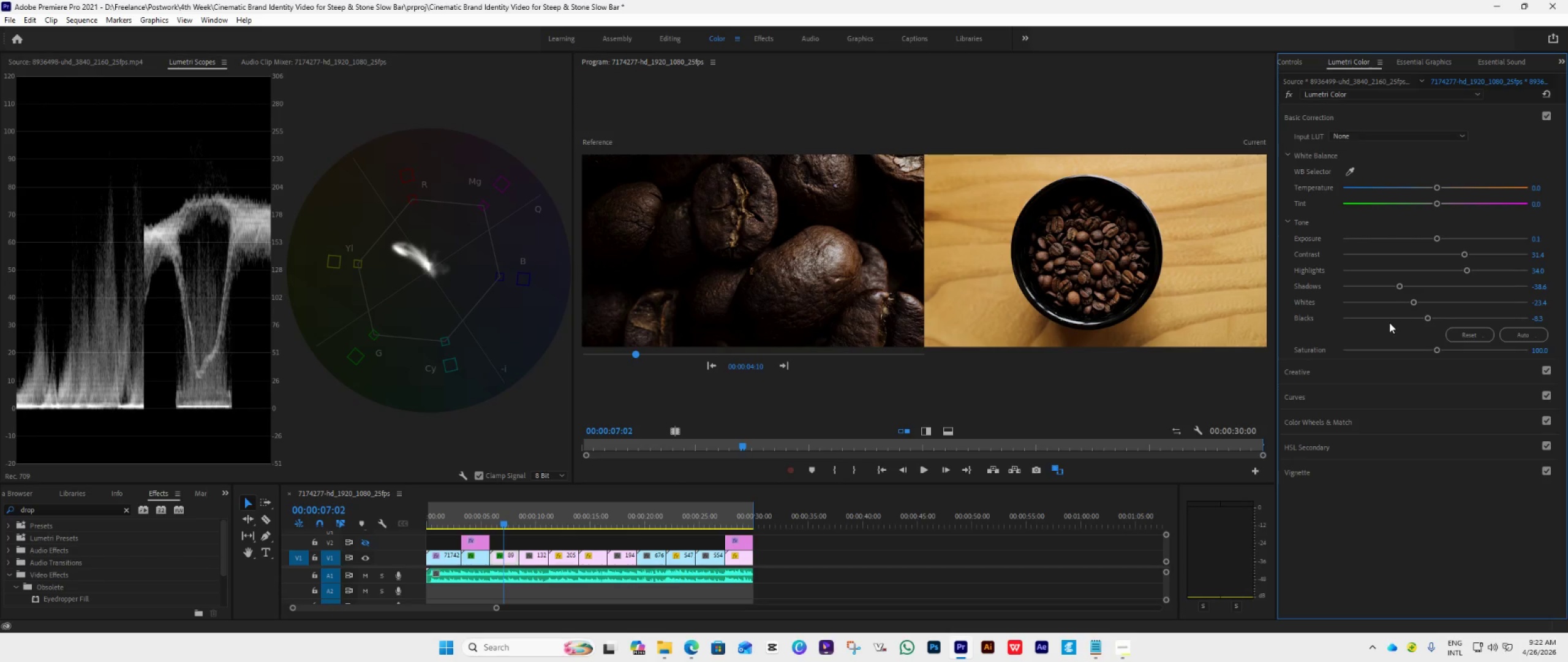 
wait(9.08)
 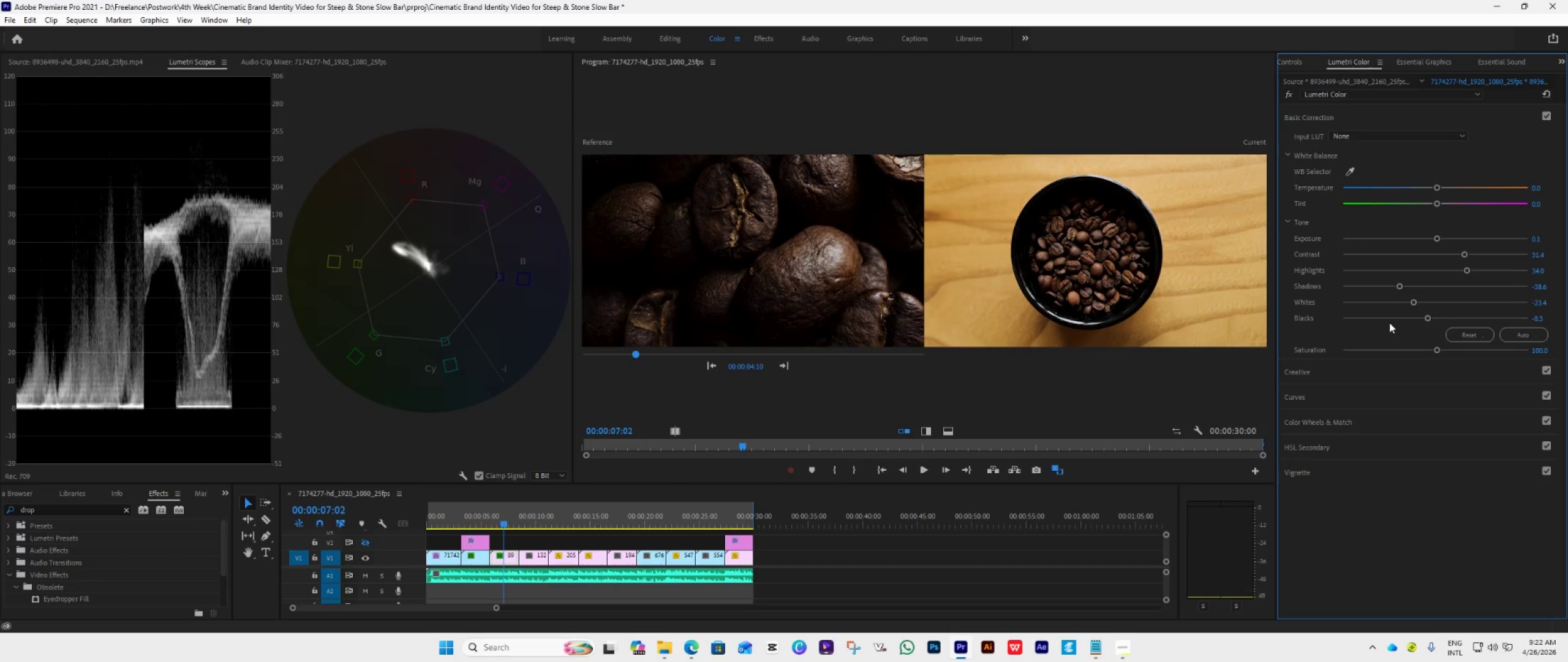 
left_click_drag(start_coordinate=[1463, 254], to_coordinate=[1452, 257])
 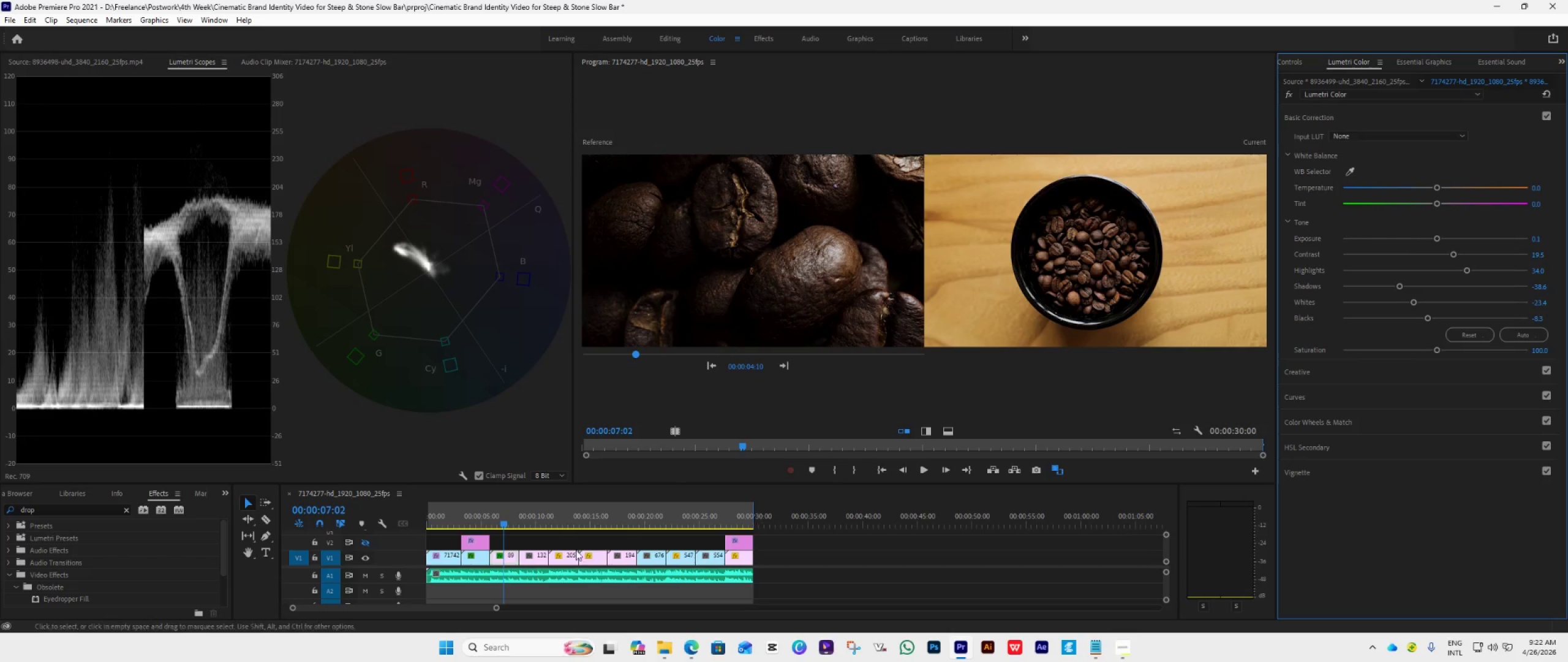 
left_click([540, 521])
 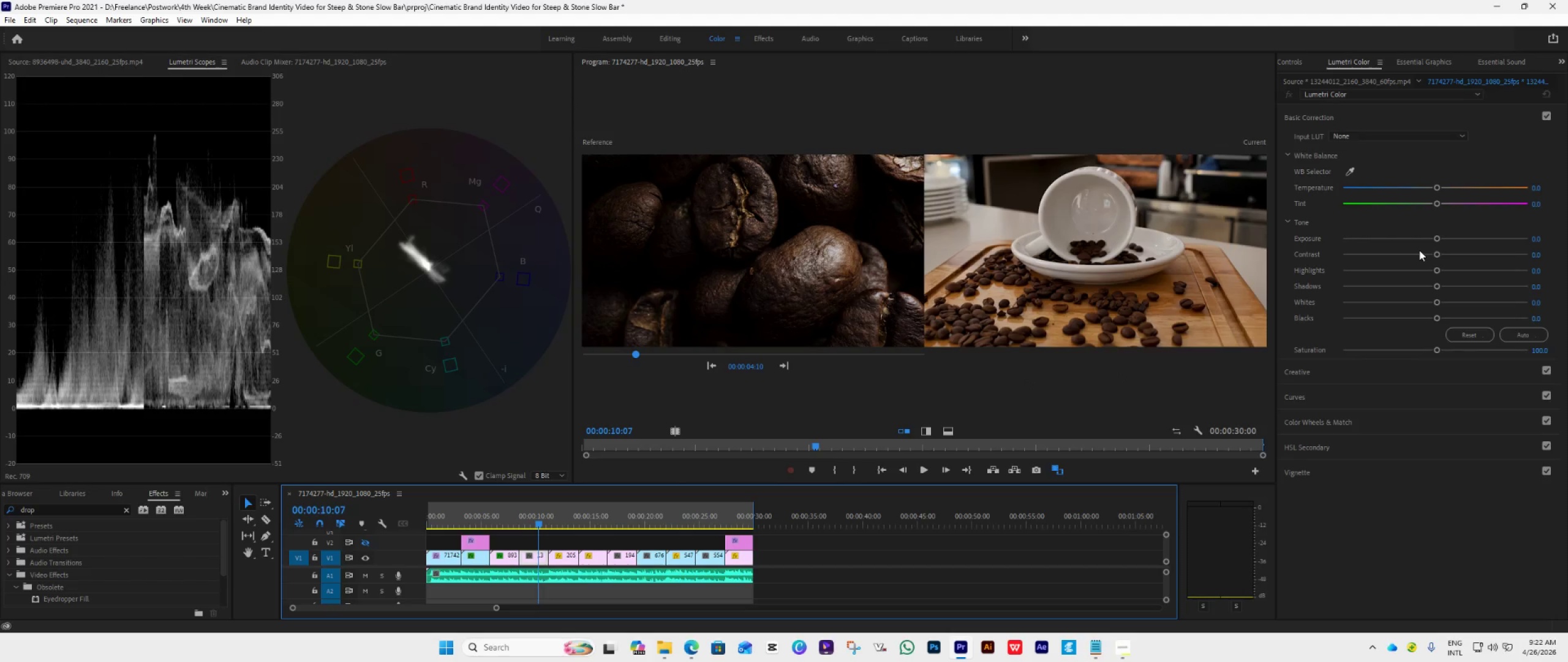 
wait(6.02)
 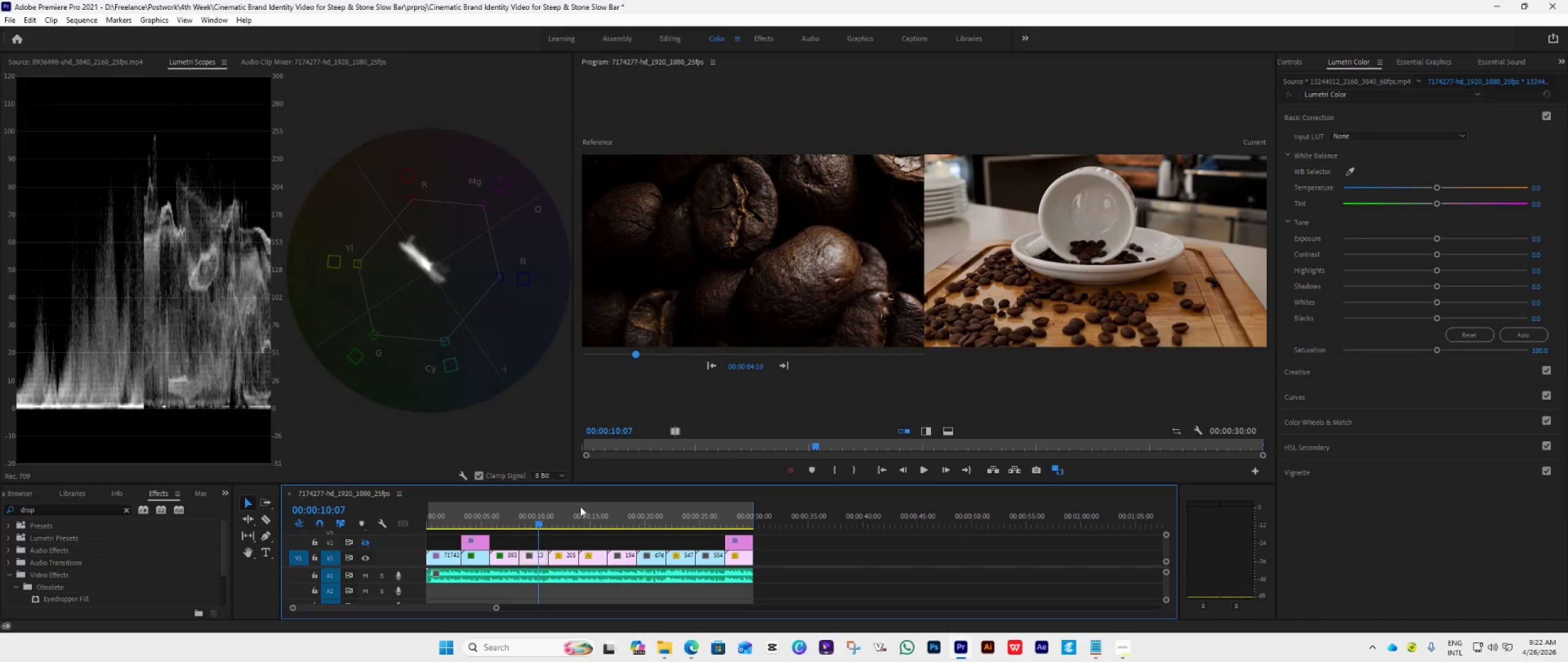 
left_click_drag(start_coordinate=[1436, 235], to_coordinate=[1430, 233])
 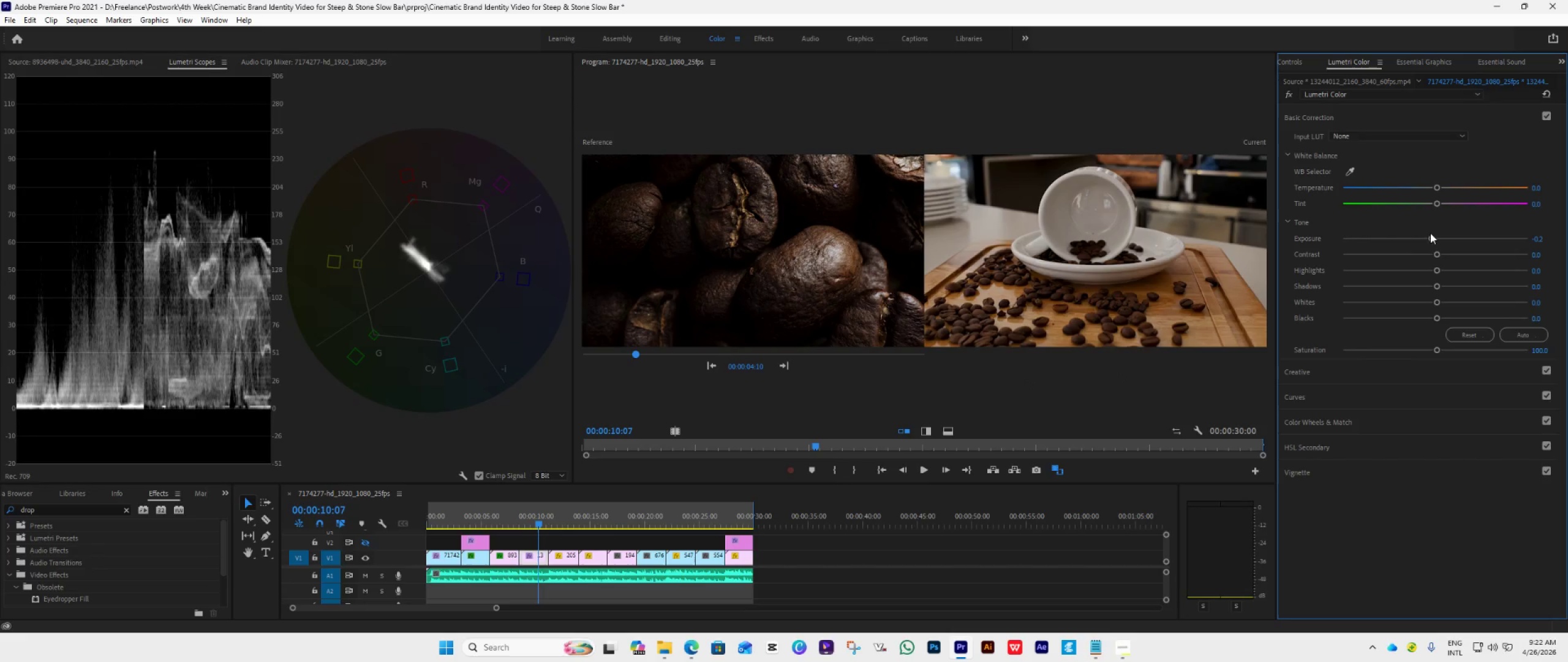 
left_click([1430, 233])
 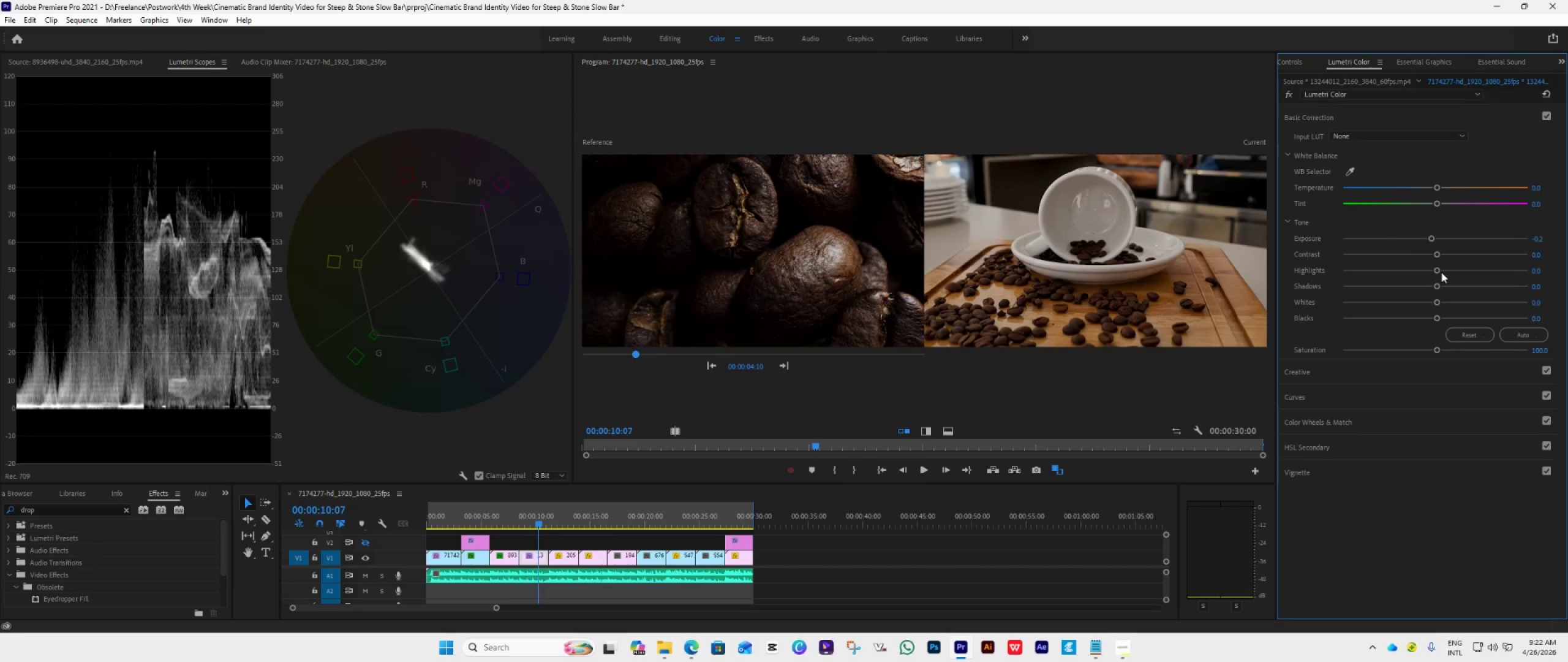 
left_click_drag(start_coordinate=[1439, 272], to_coordinate=[1482, 275])
 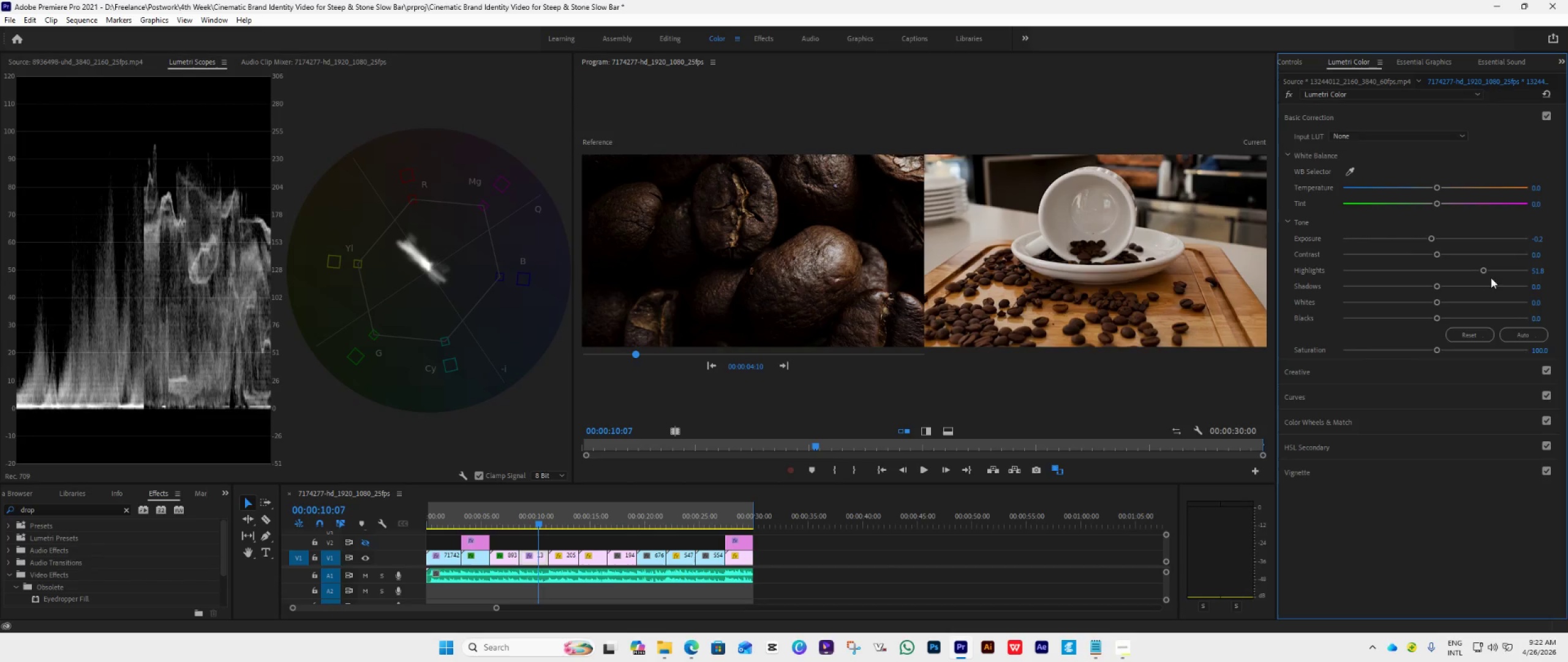 
left_click_drag(start_coordinate=[1480, 268], to_coordinate=[1408, 300])
 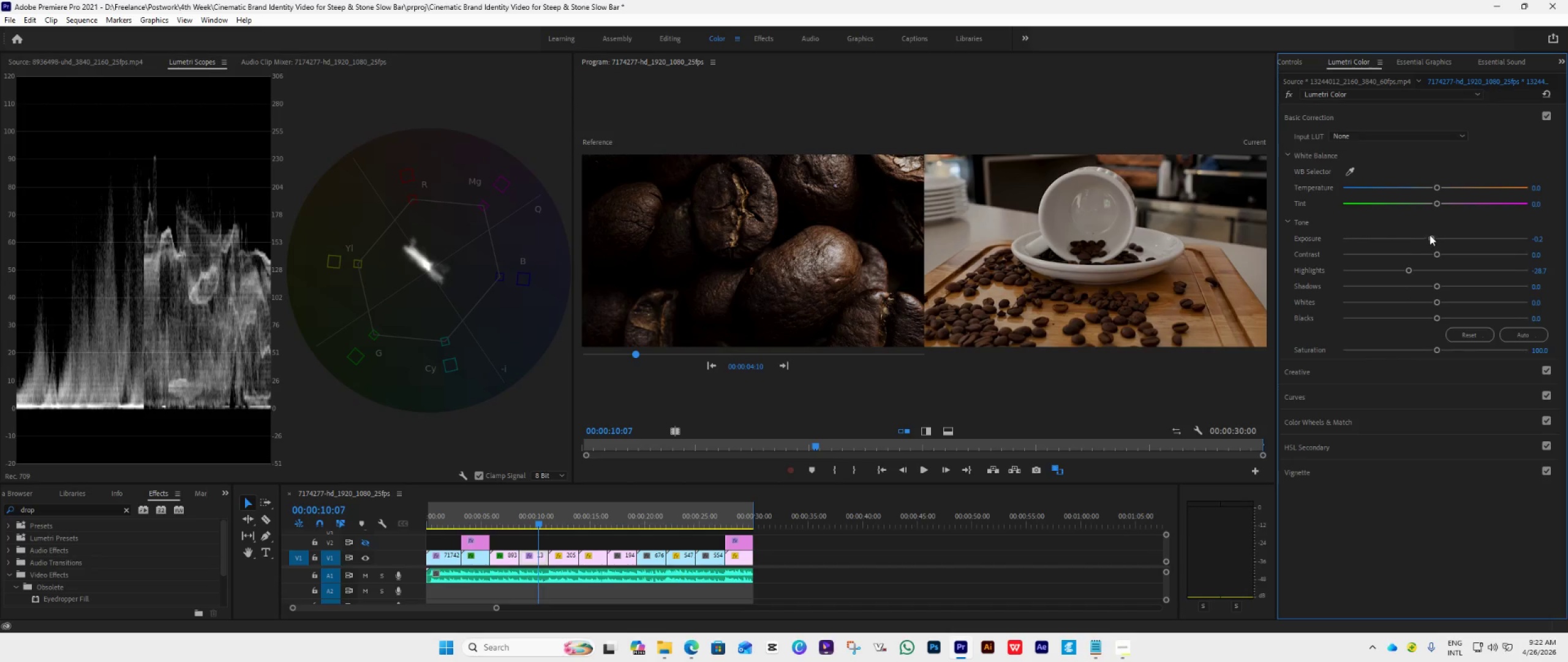 
left_click_drag(start_coordinate=[1430, 235], to_coordinate=[1435, 237])
 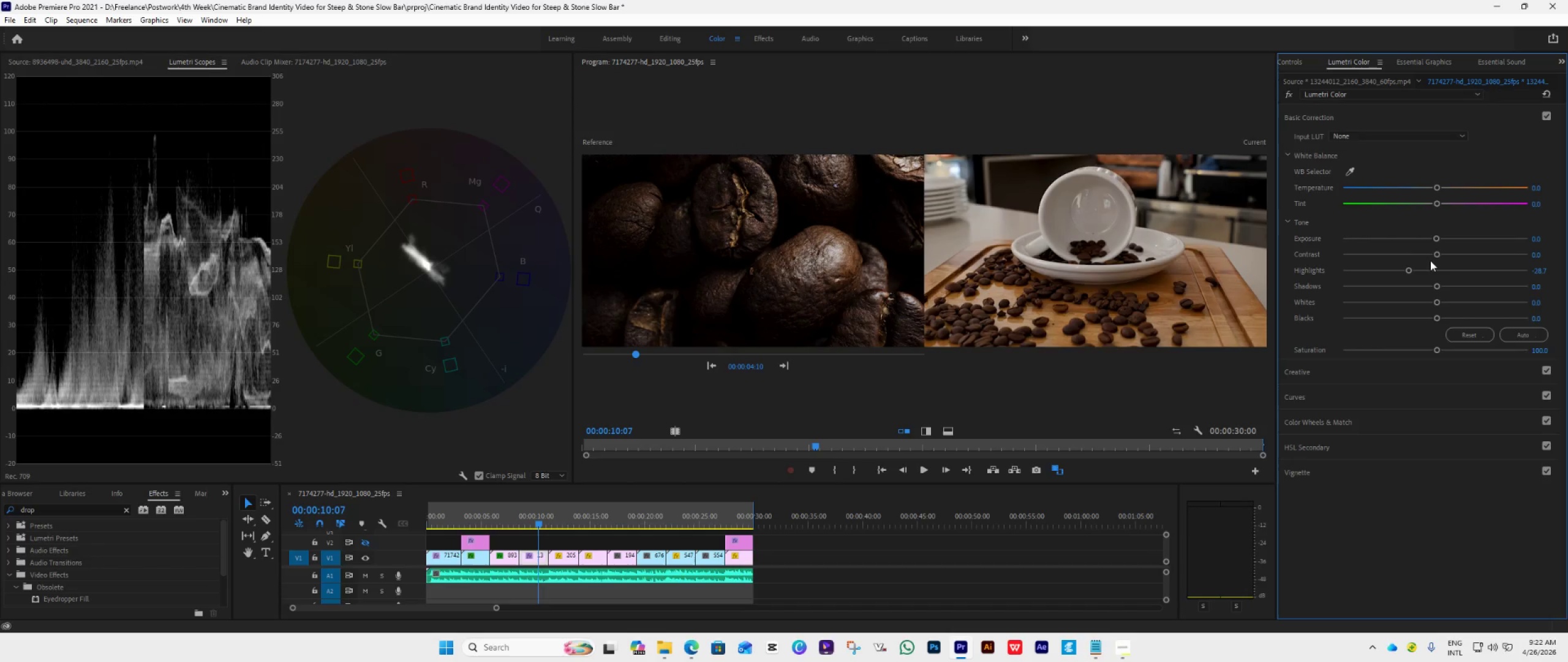 
left_click_drag(start_coordinate=[1436, 253], to_coordinate=[1460, 263])
 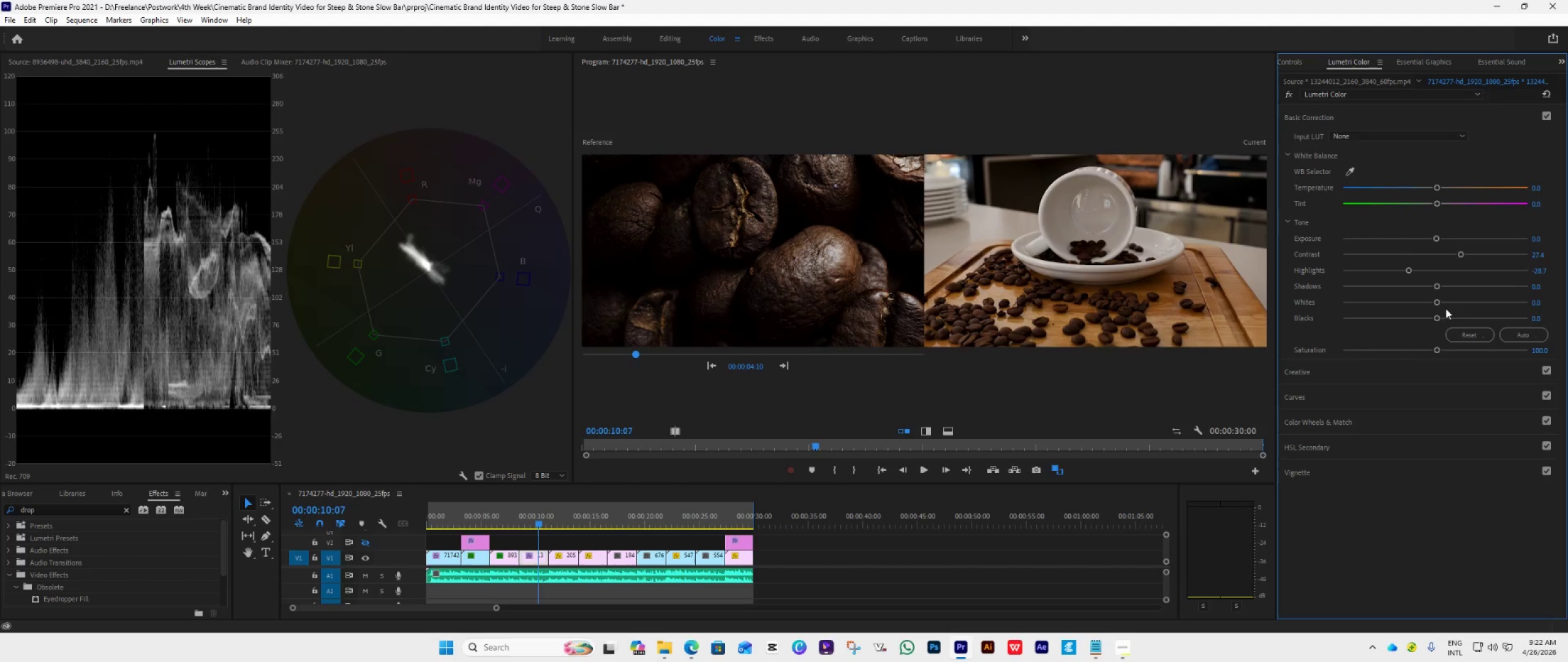 
left_click_drag(start_coordinate=[1435, 318], to_coordinate=[1420, 321])
 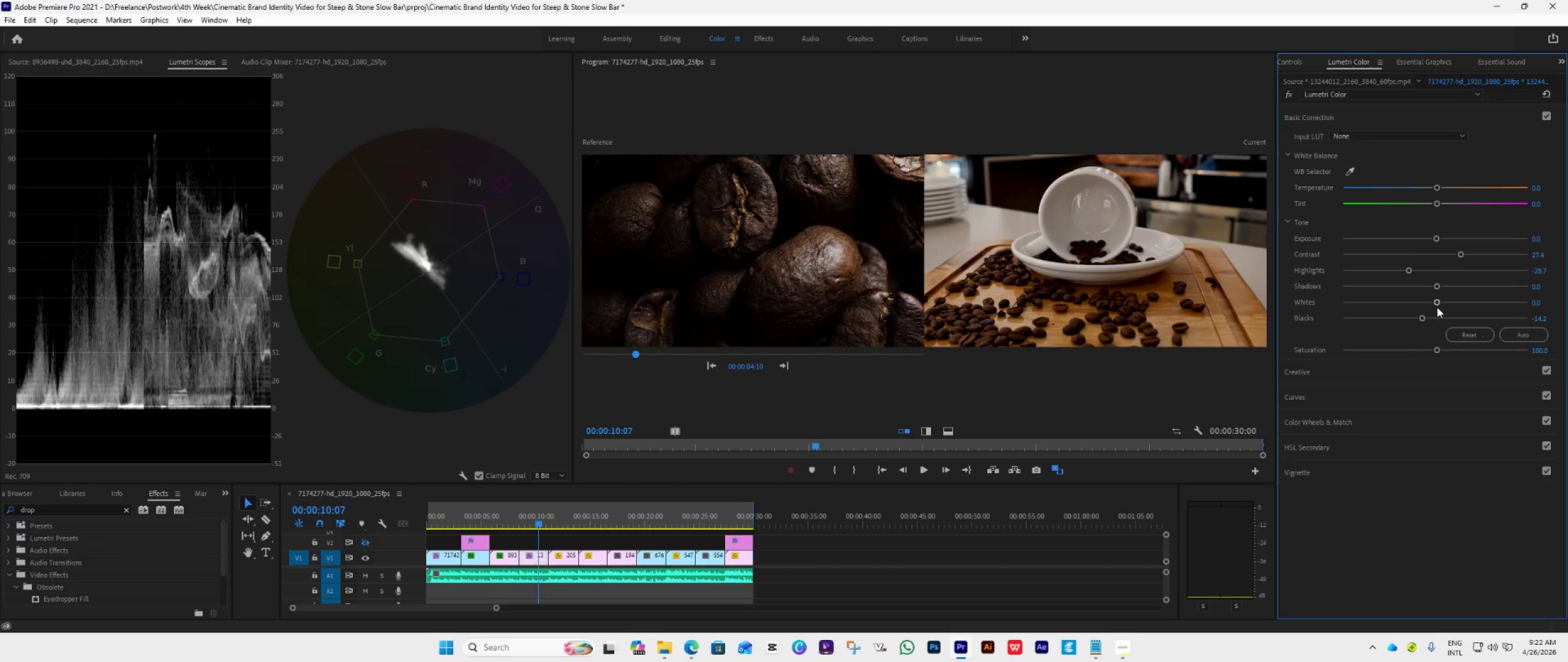 
wait(5.12)
 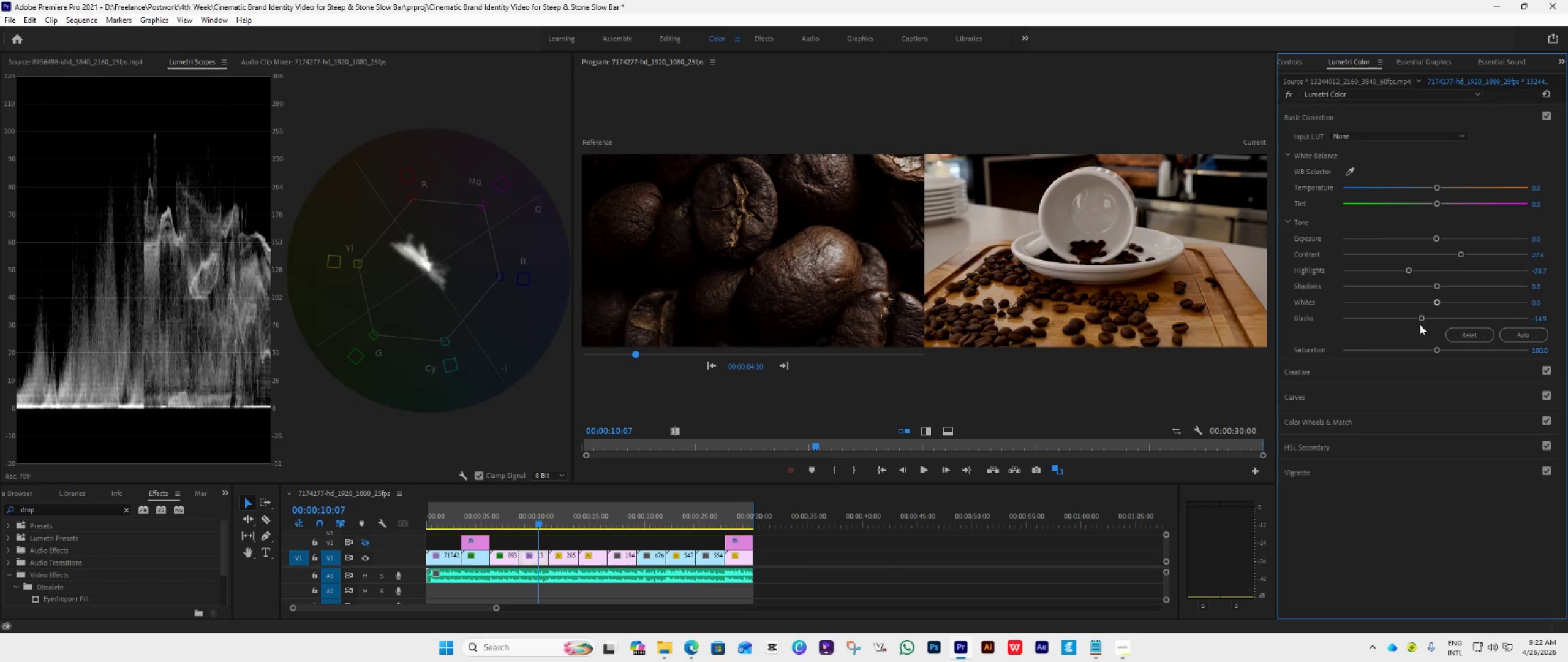 
left_click_drag(start_coordinate=[1440, 300], to_coordinate=[1414, 313])
 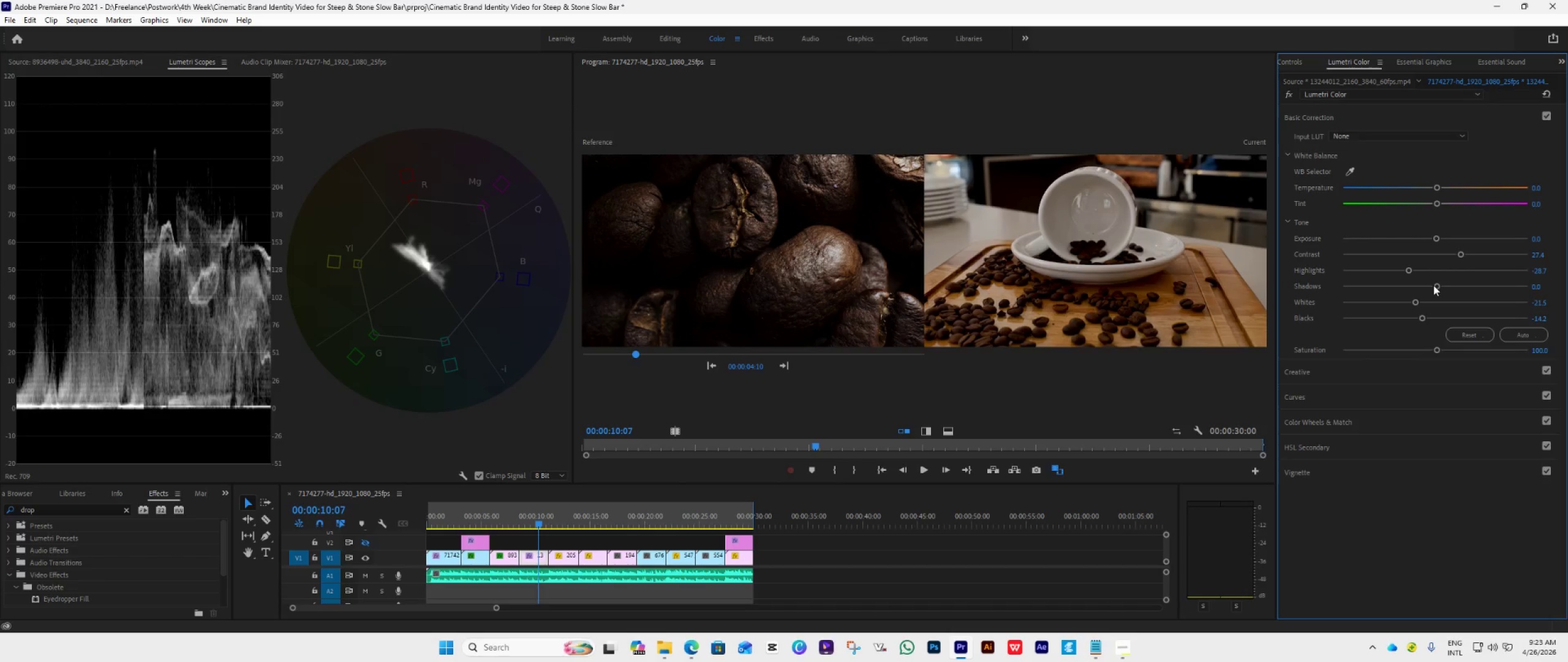 
left_click_drag(start_coordinate=[1433, 285], to_coordinate=[1407, 301])
 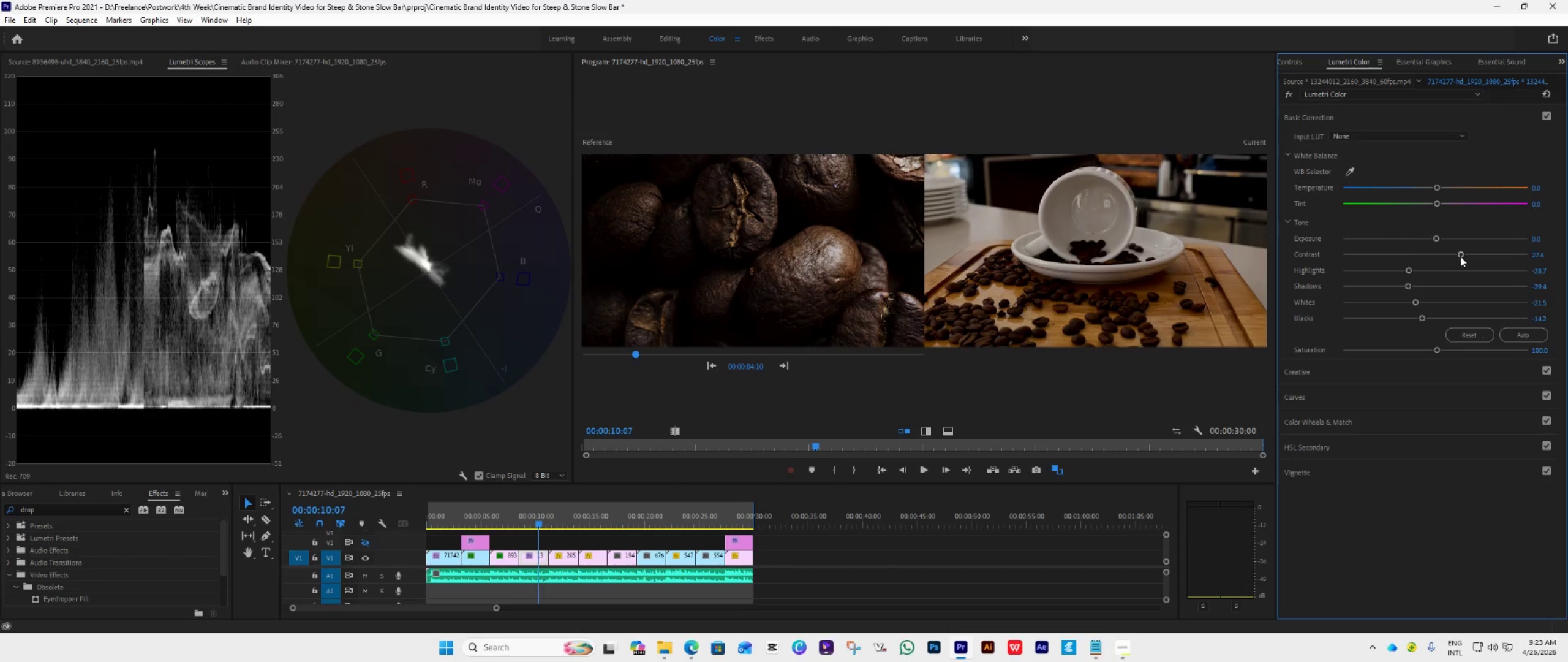 
left_click_drag(start_coordinate=[1460, 256], to_coordinate=[1496, 251])
 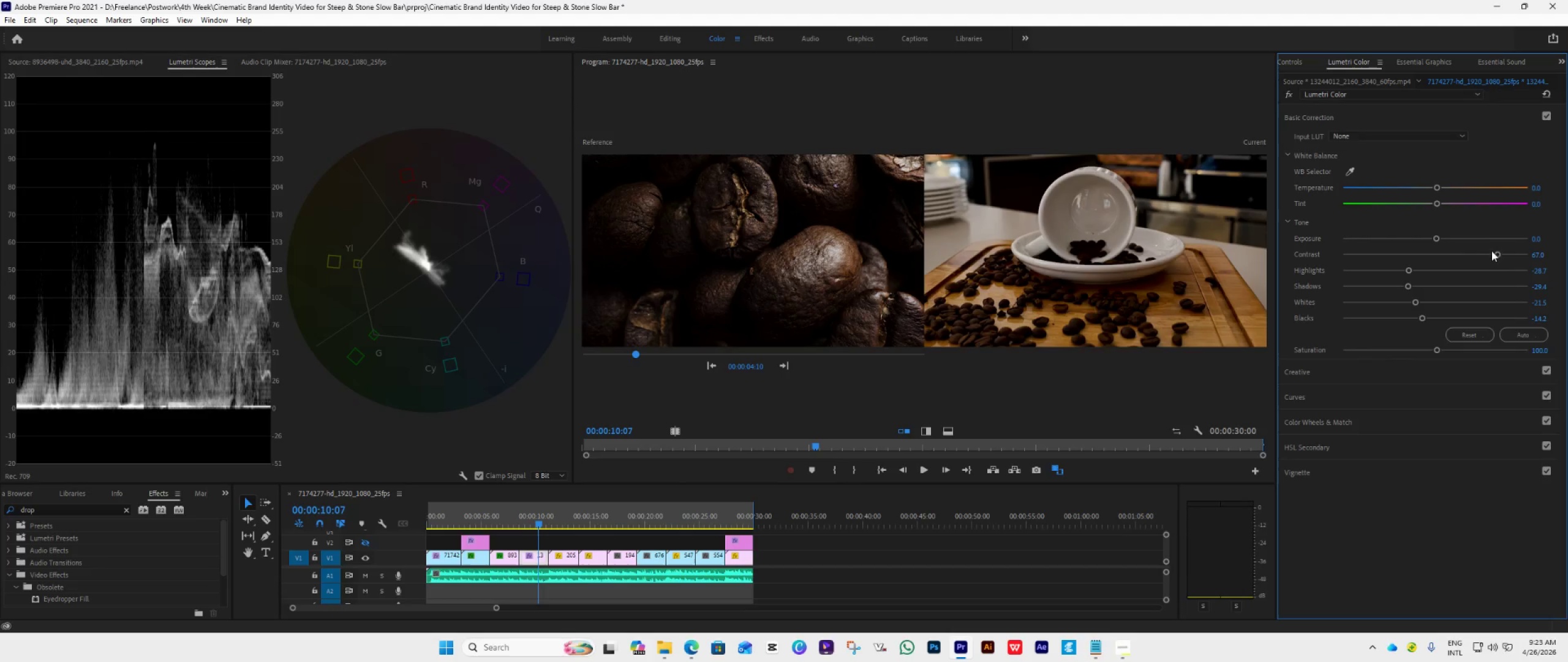 
left_click_drag(start_coordinate=[1494, 253], to_coordinate=[1460, 273])
 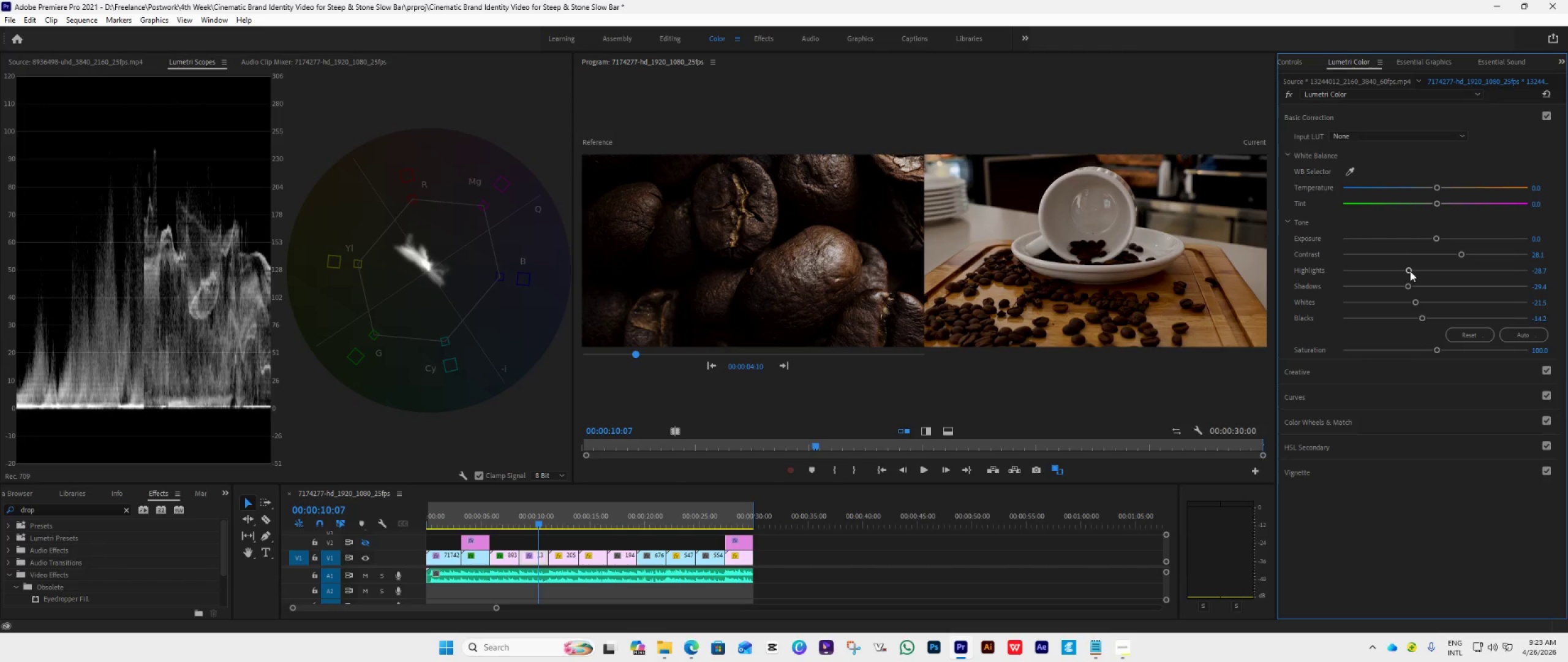 
left_click_drag(start_coordinate=[1410, 271], to_coordinate=[1430, 274])
 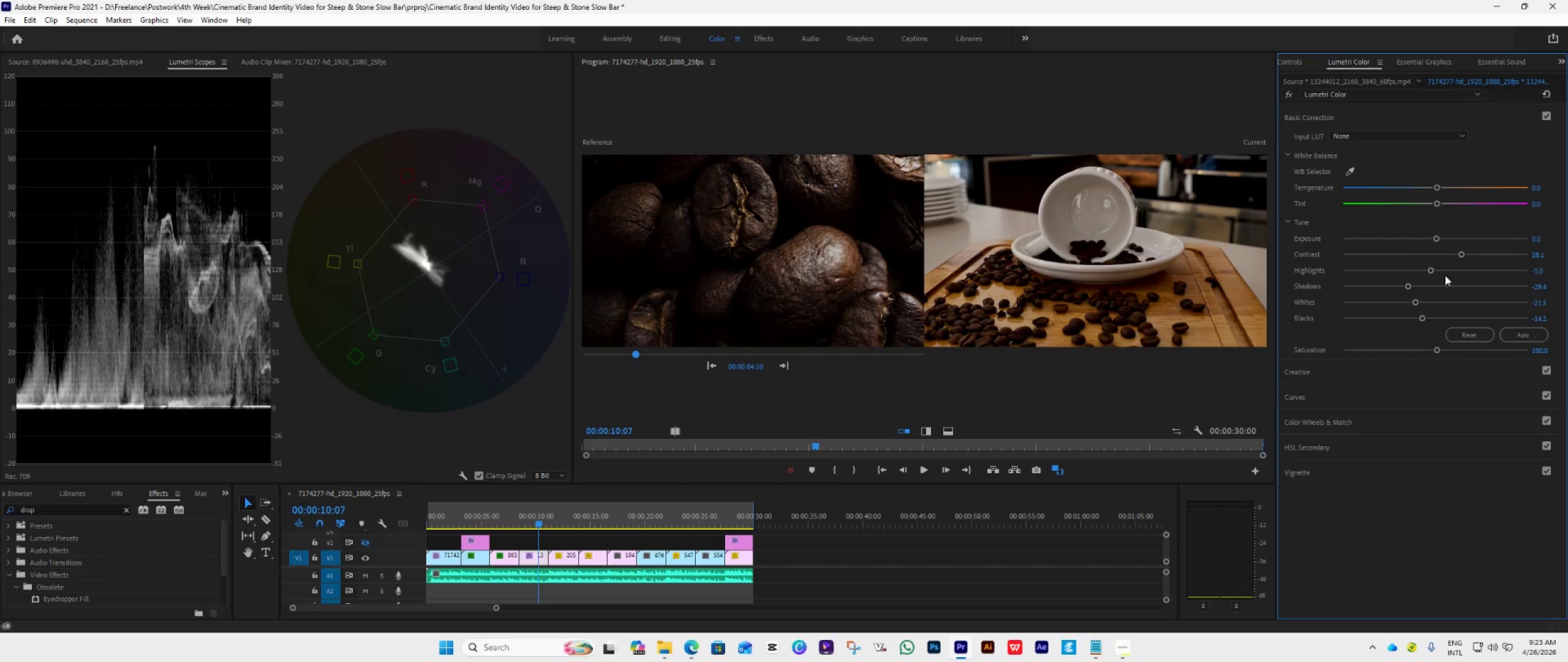 
left_click_drag(start_coordinate=[1458, 254], to_coordinate=[1453, 257])
 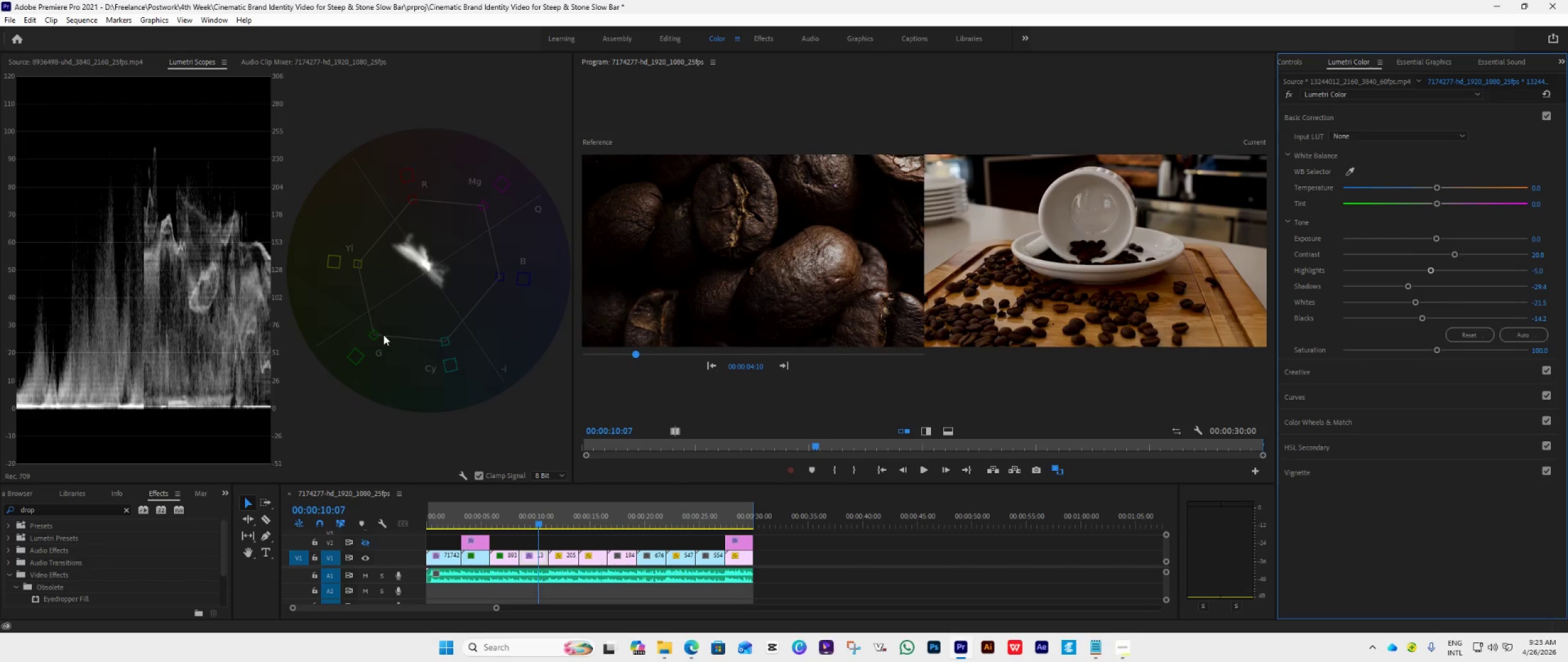 
key(Space)
 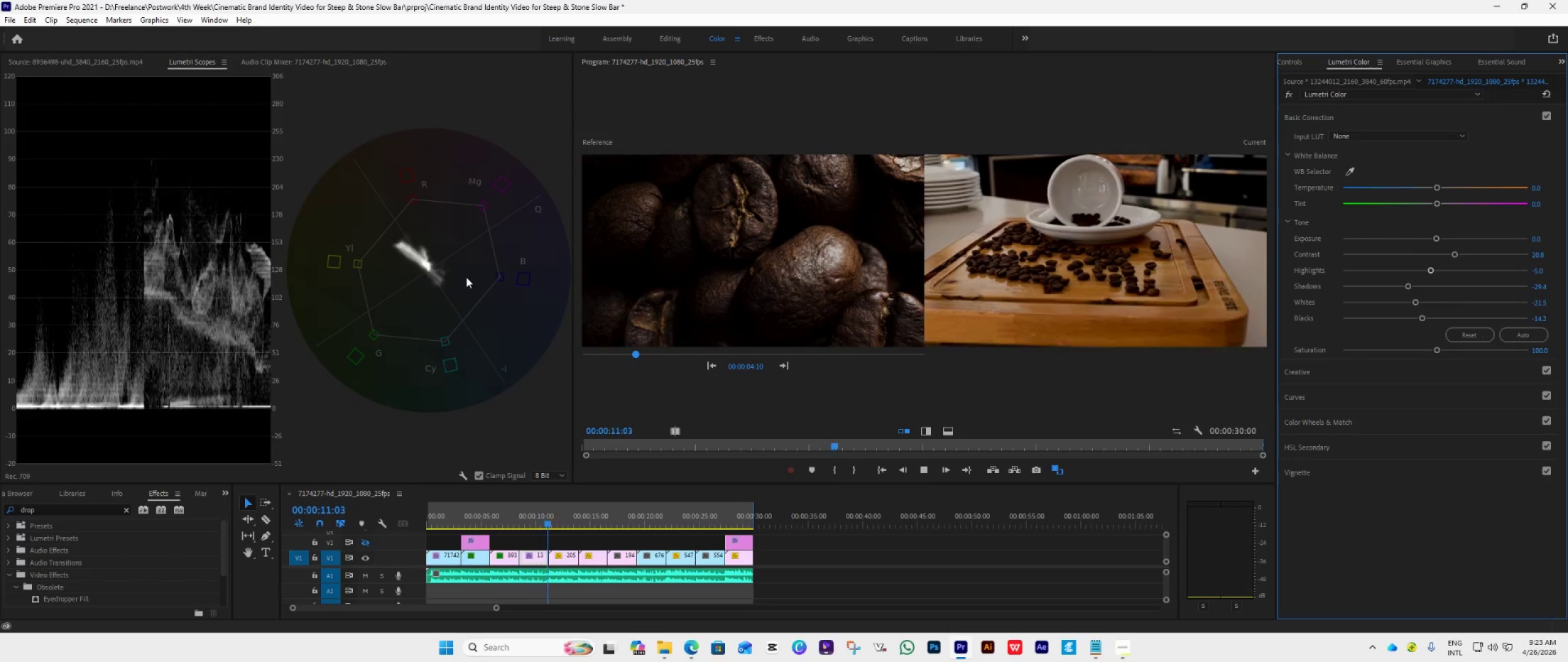 
key(Space)
 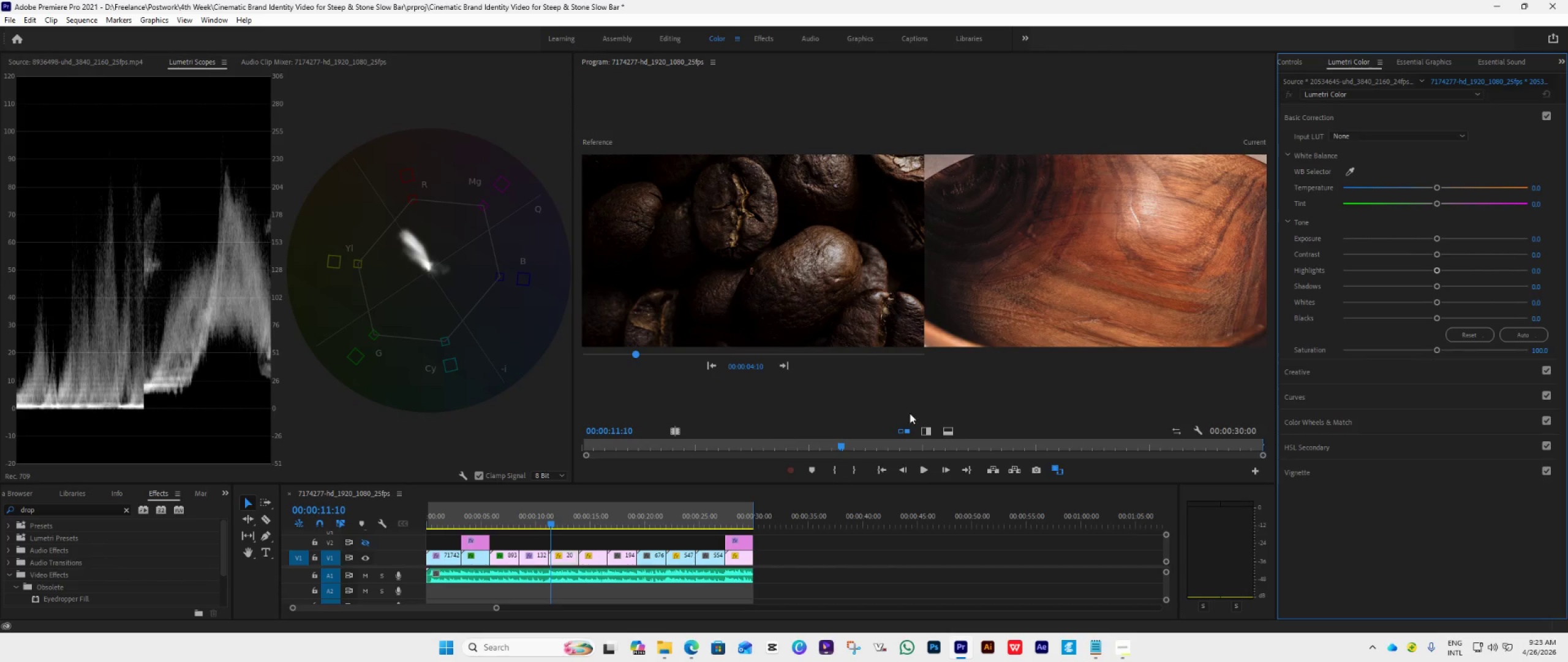 
left_click([881, 472])
 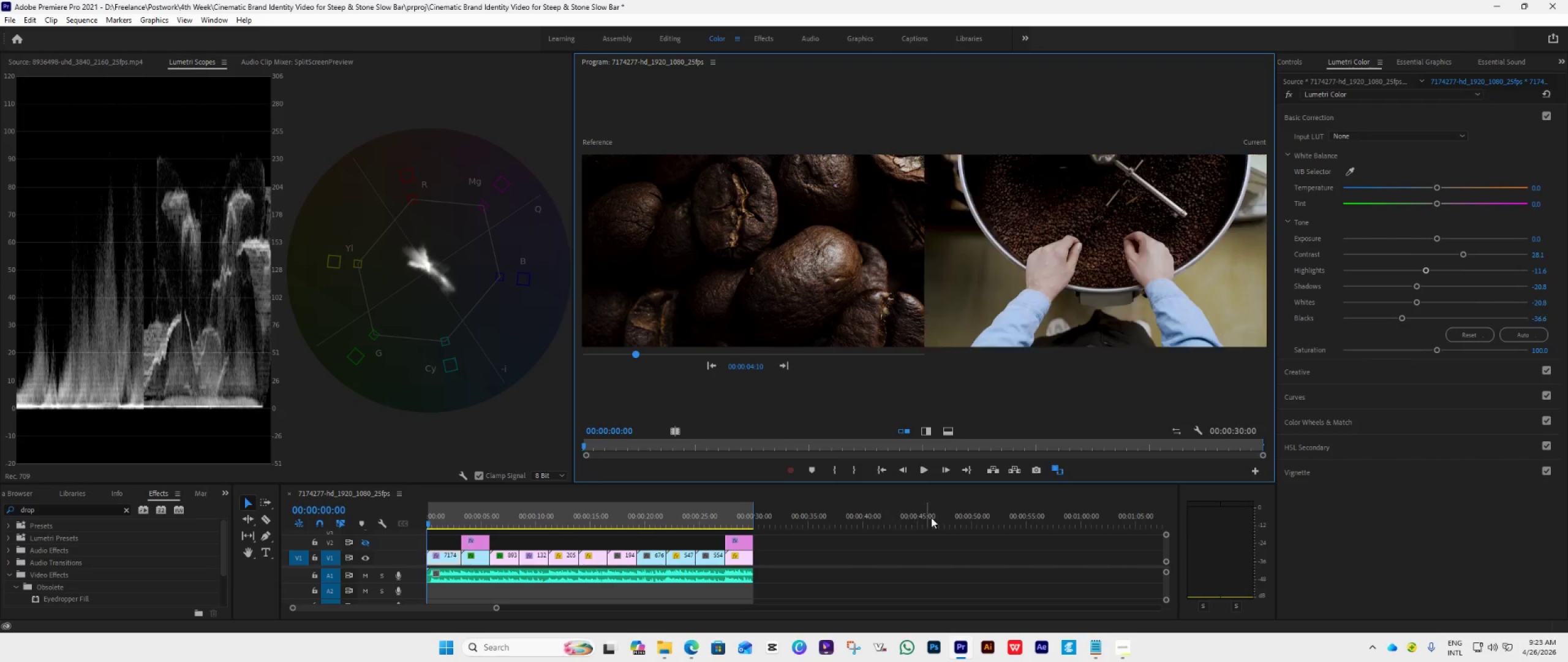 
key(Space)
 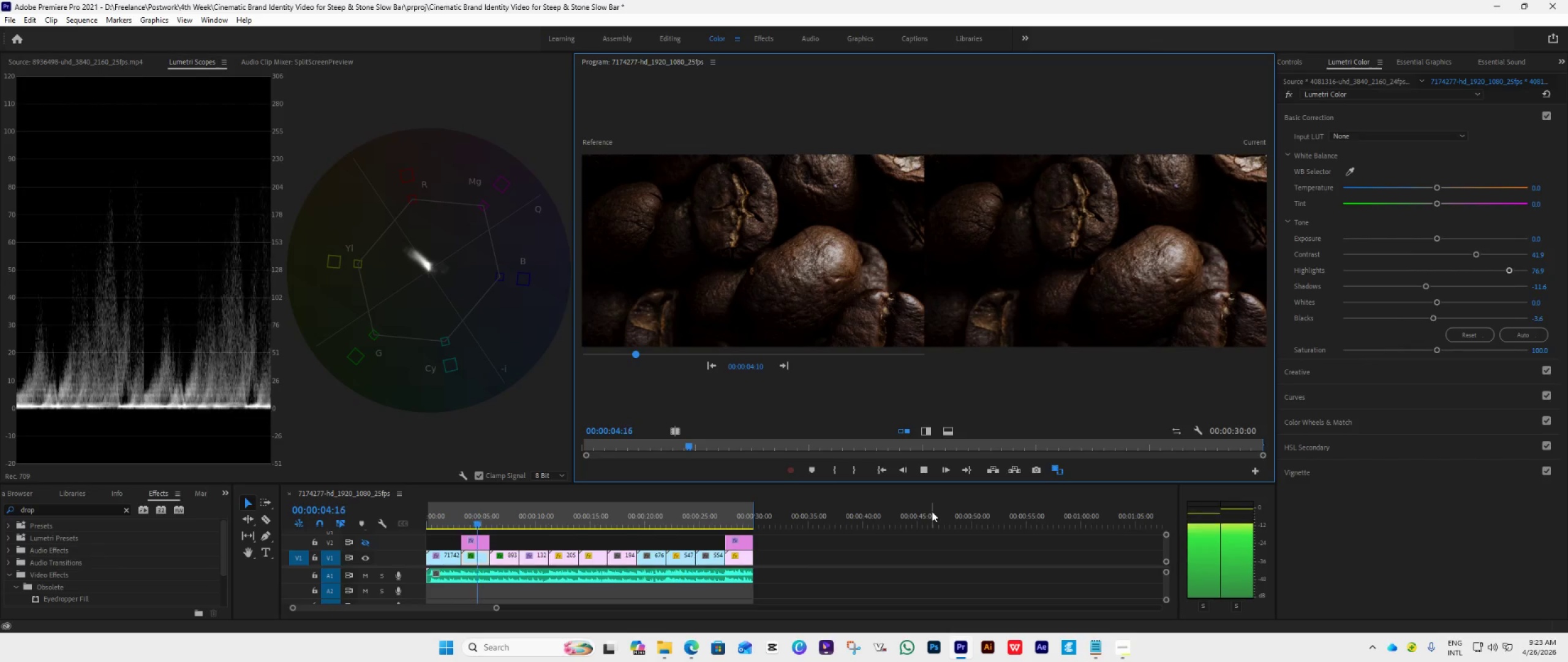 
wait(9.84)
 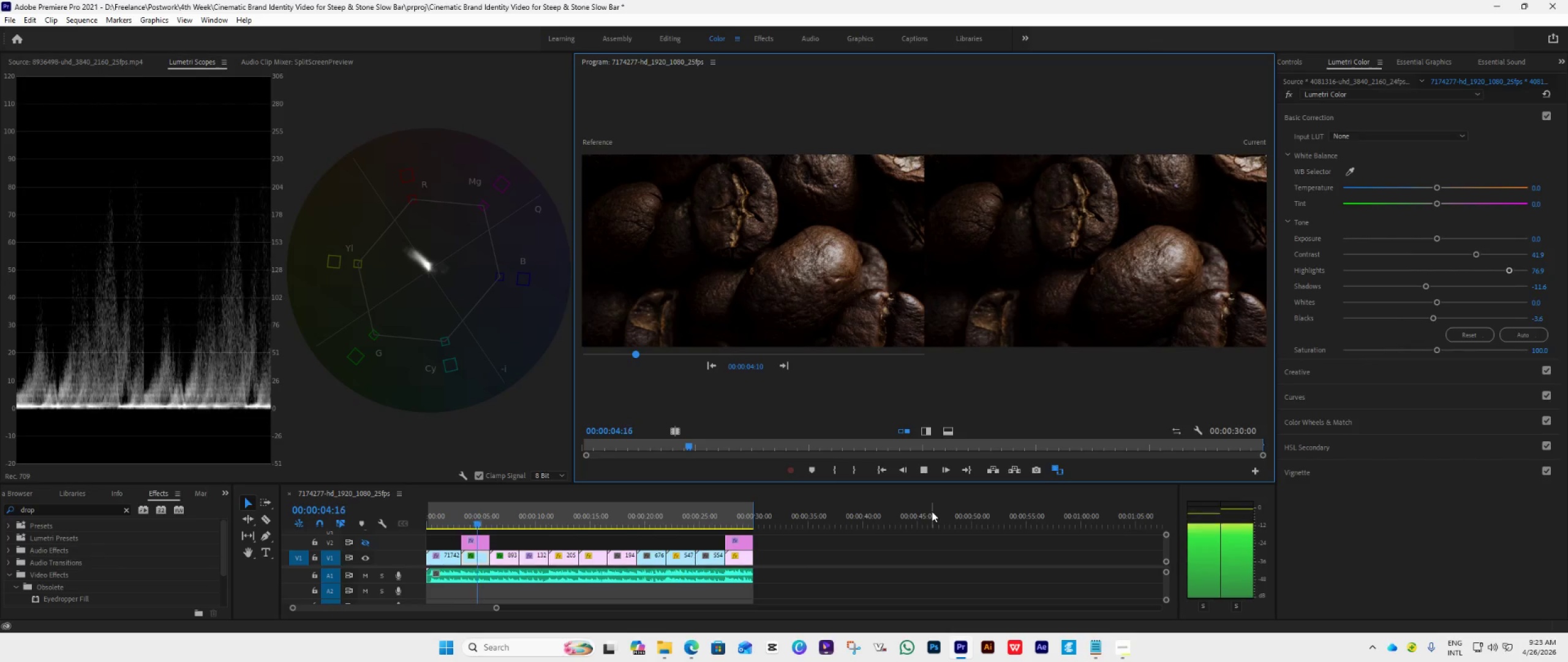 
key(Space)
 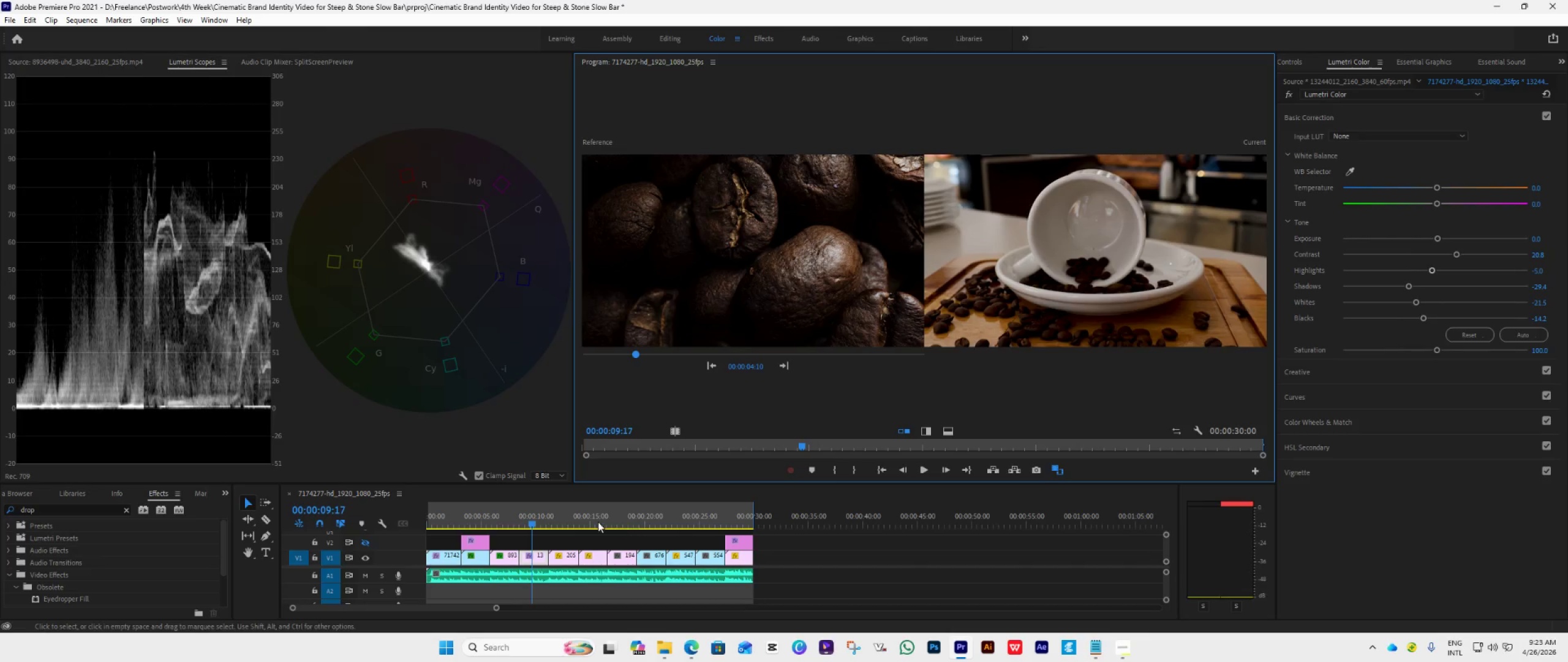 
left_click_drag(start_coordinate=[530, 520], to_coordinate=[525, 531])
 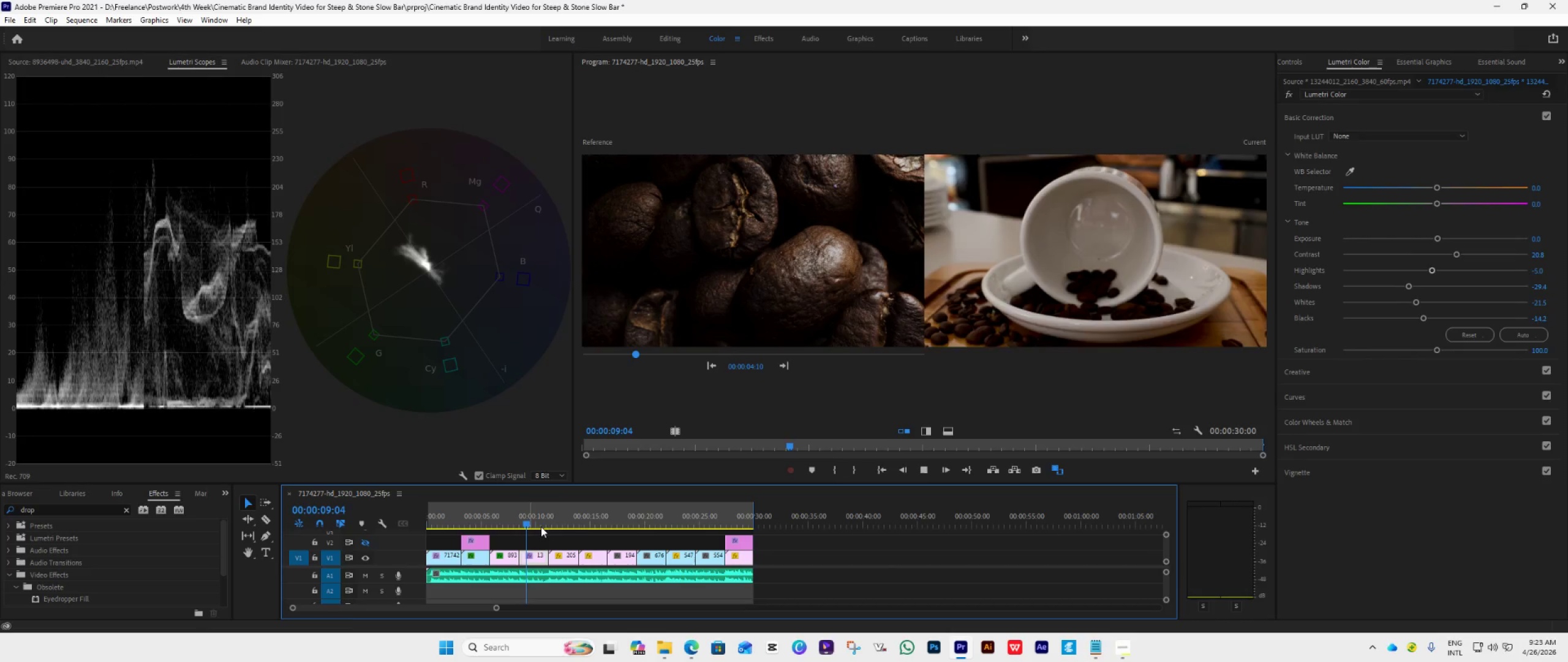 
key(Space)
 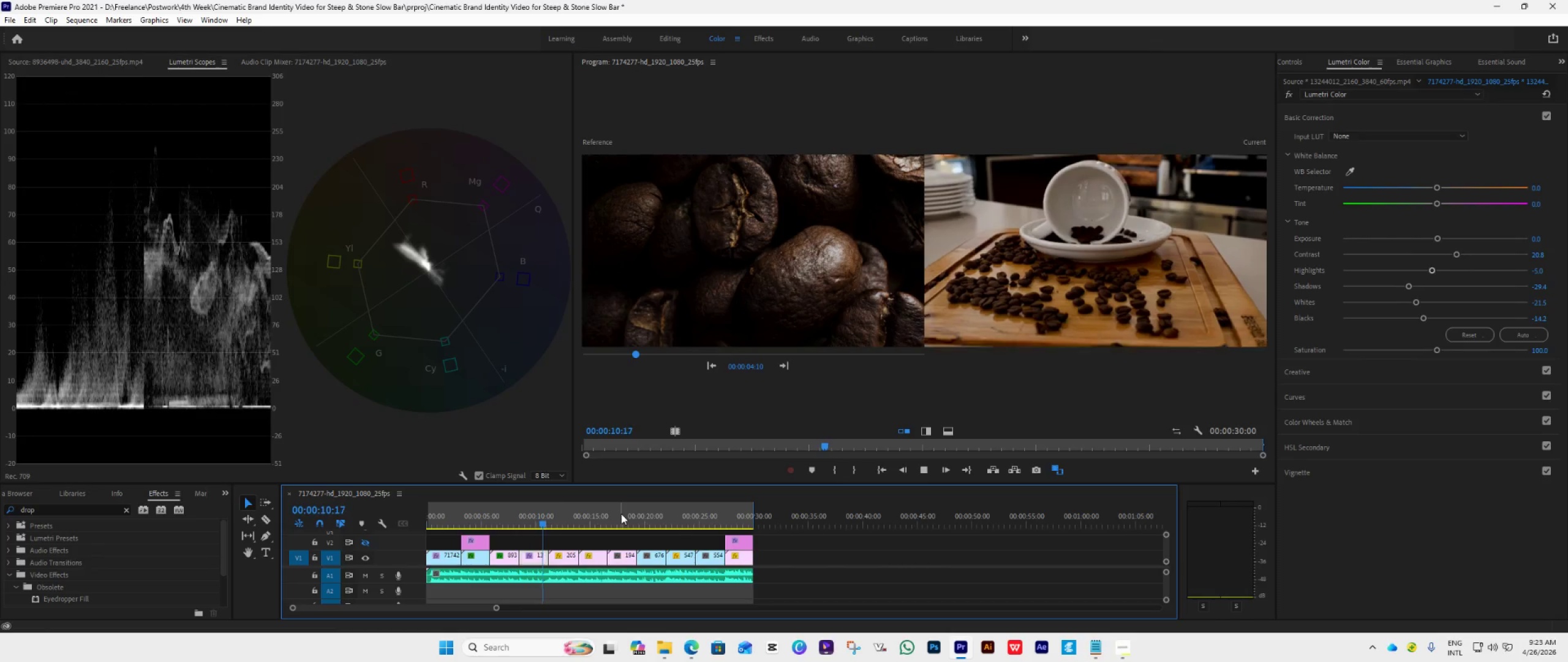 
key(Space)
 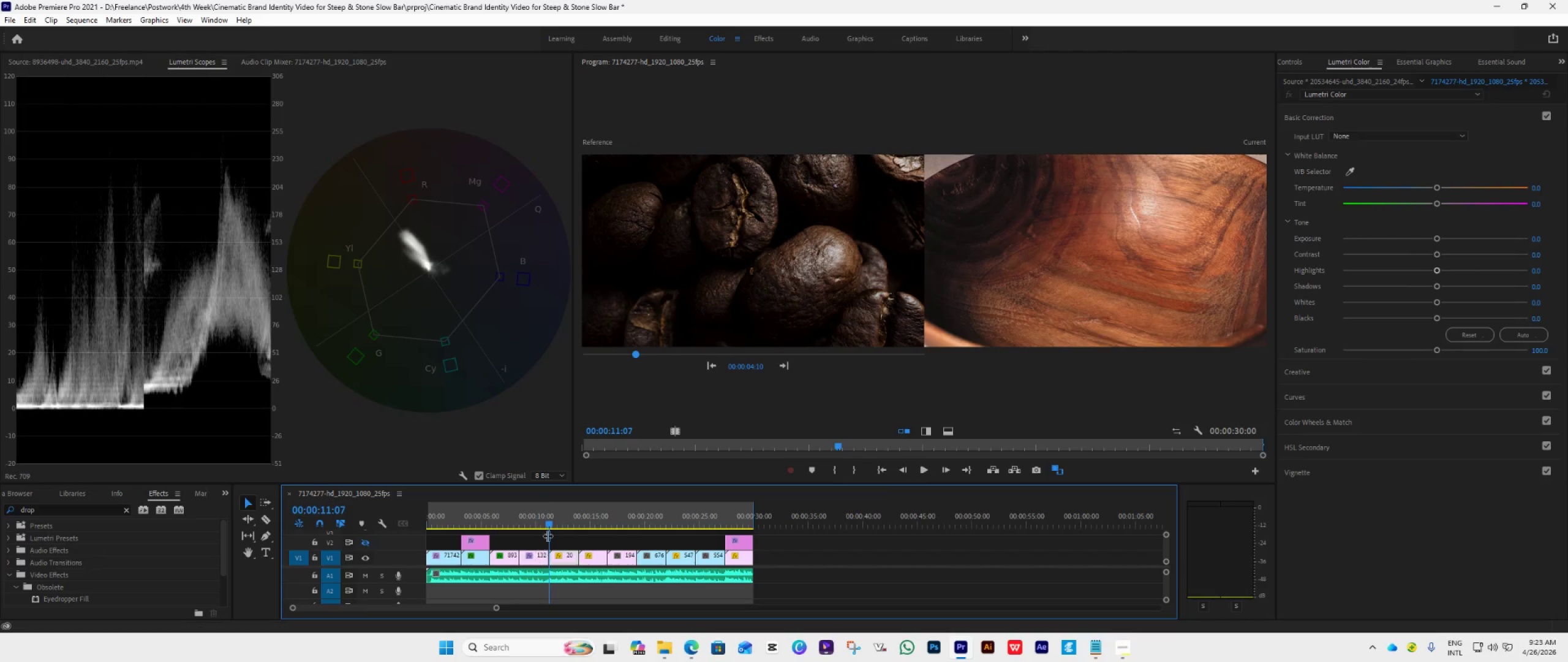 
left_click_drag(start_coordinate=[550, 519], to_coordinate=[562, 527])
 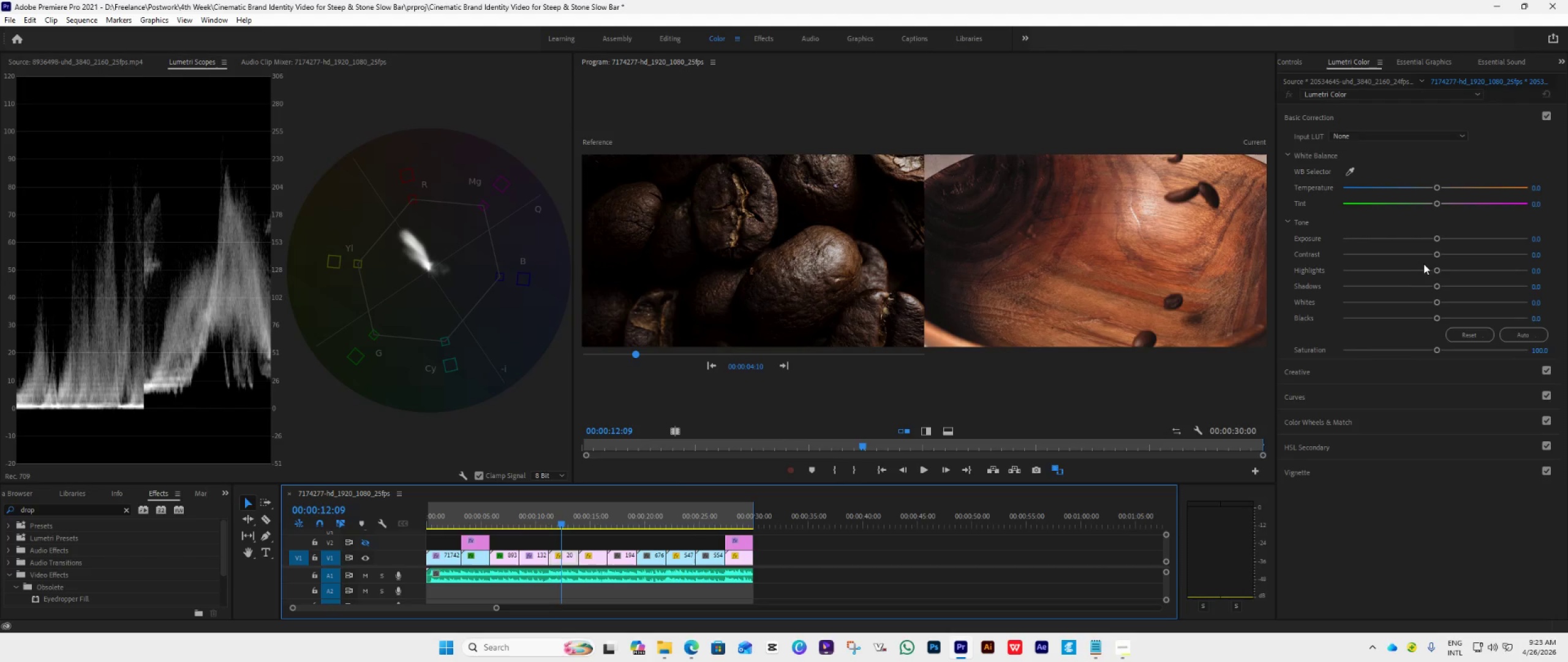 
left_click_drag(start_coordinate=[1437, 241], to_coordinate=[1423, 249])
 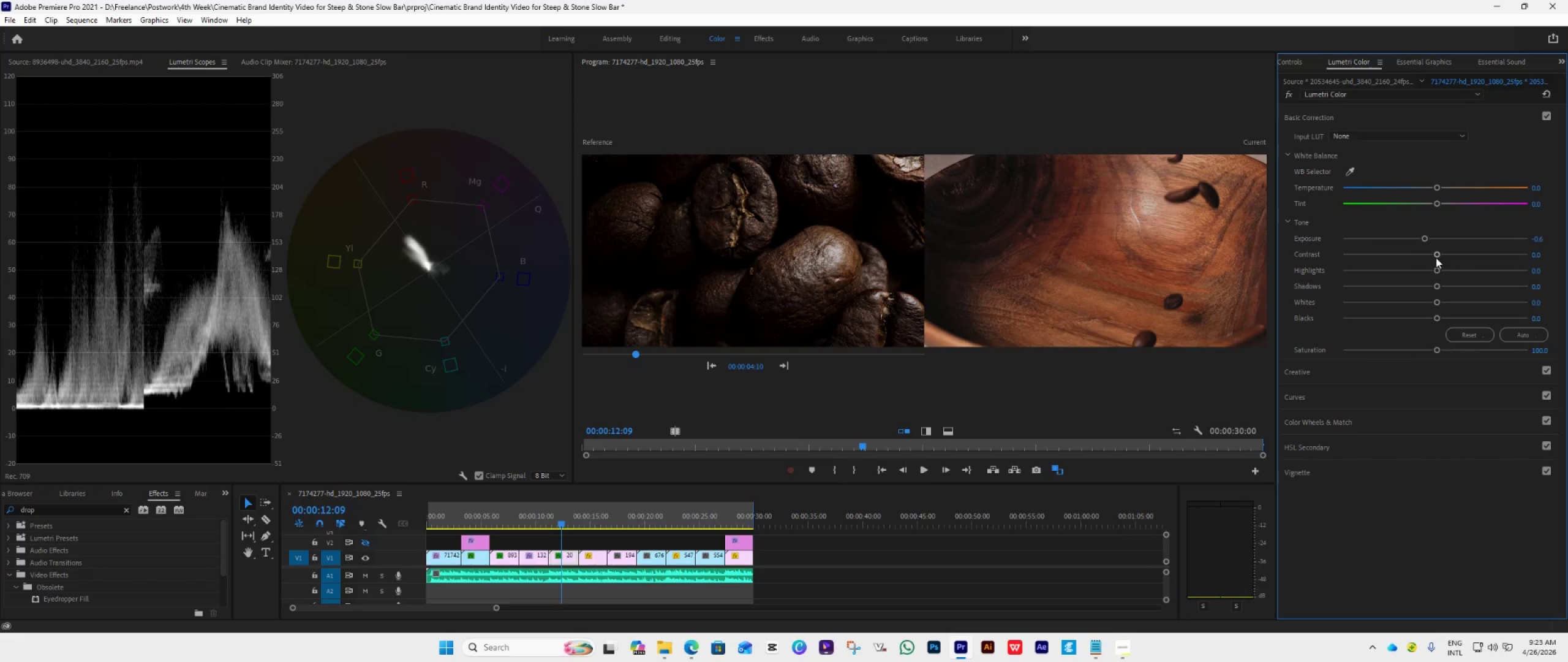 
left_click_drag(start_coordinate=[1436, 257], to_coordinate=[1460, 262])
 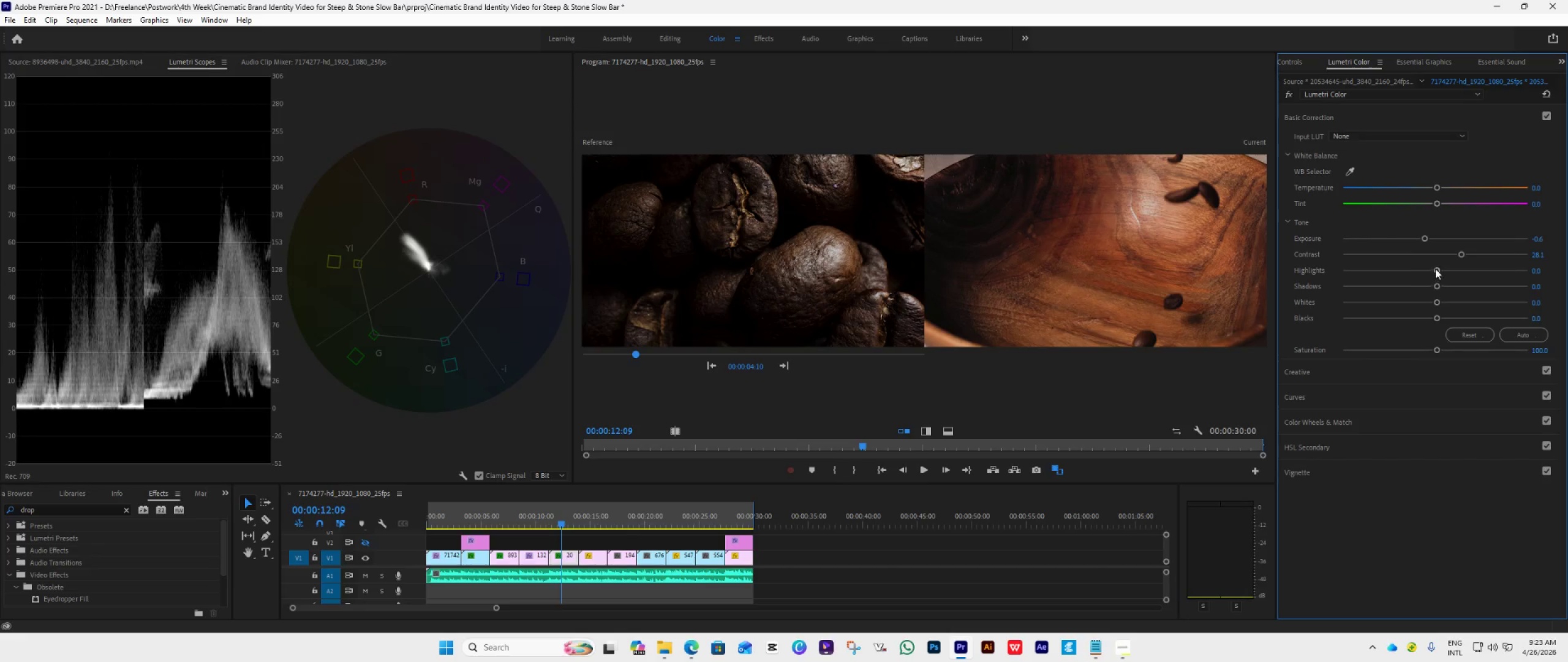 
left_click_drag(start_coordinate=[1436, 268], to_coordinate=[1406, 290])
 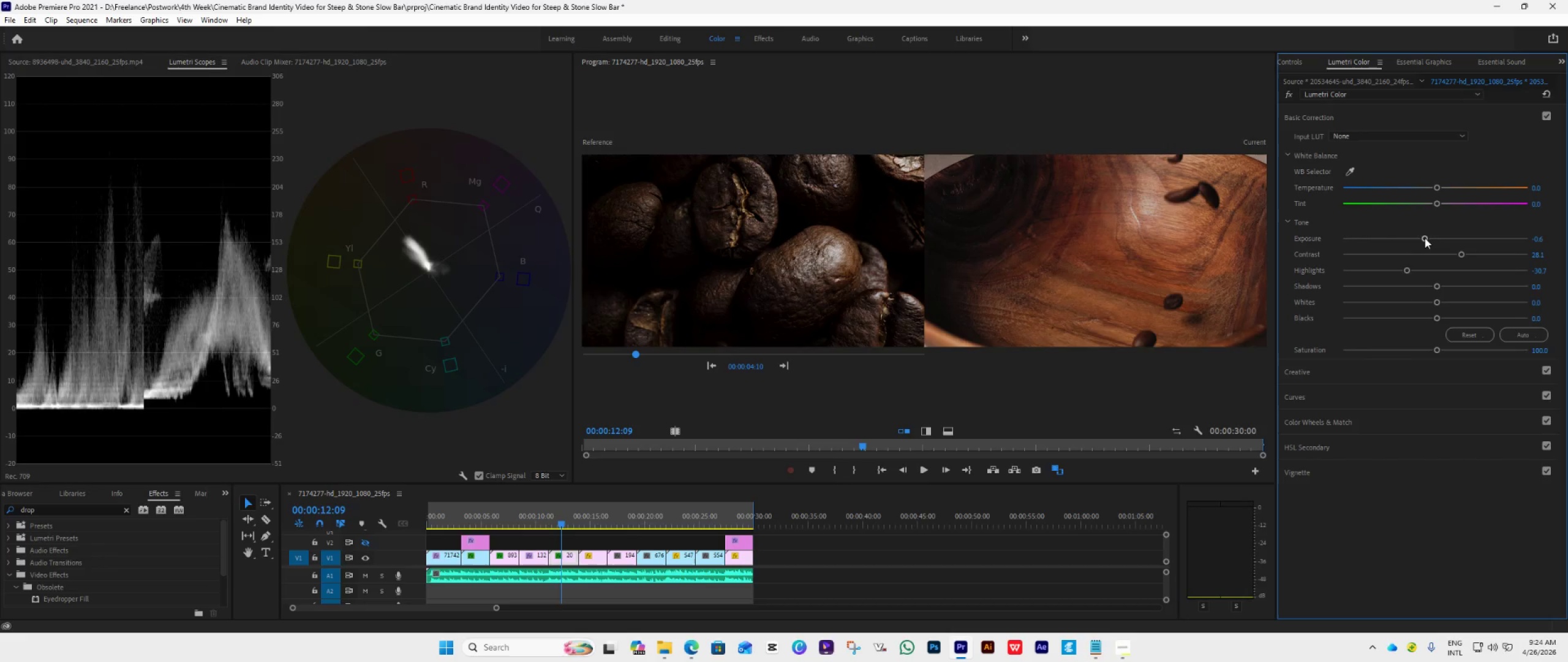 
left_click_drag(start_coordinate=[1425, 238], to_coordinate=[1431, 241])
 